 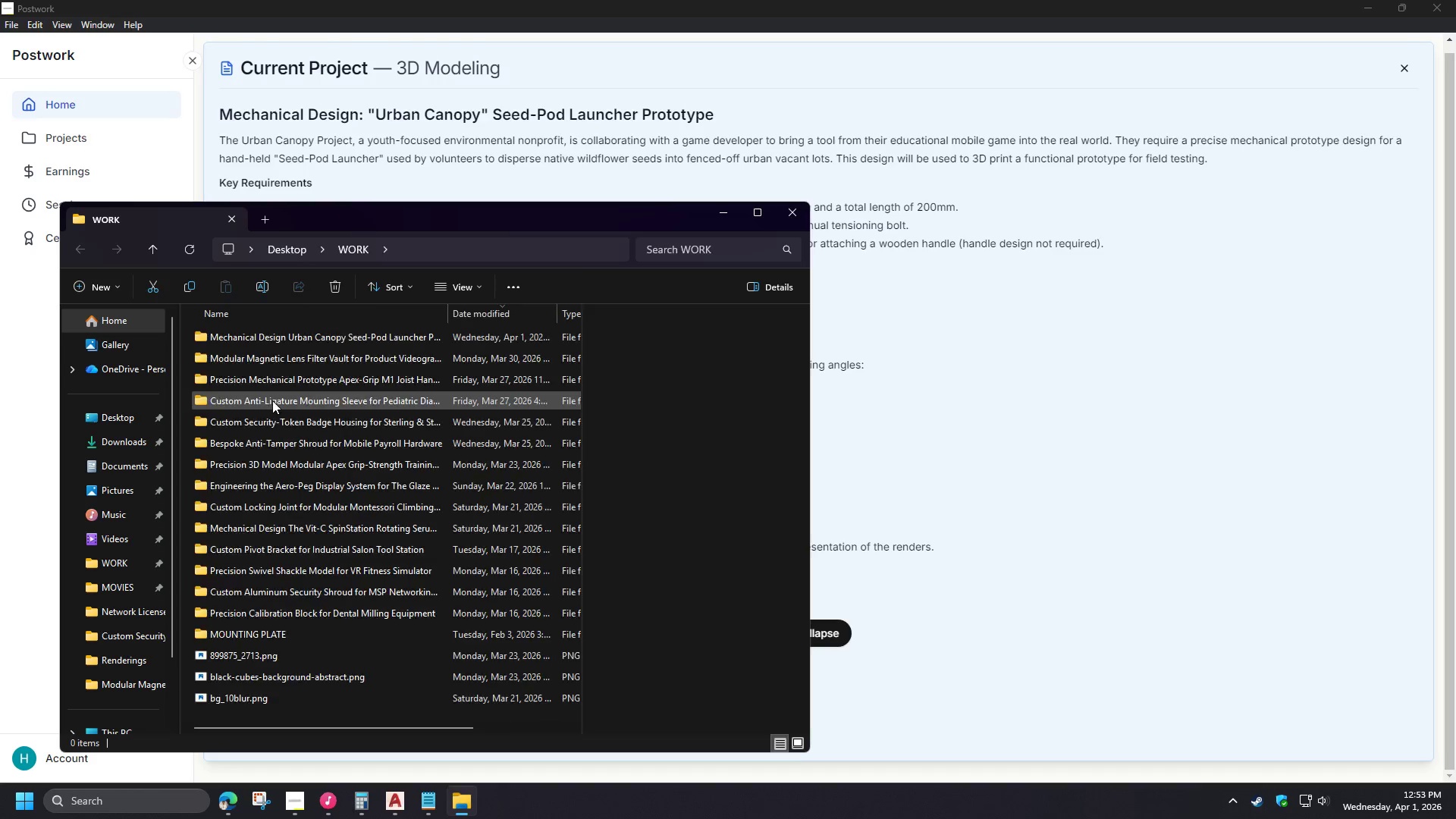 
double_click([337, 341])
 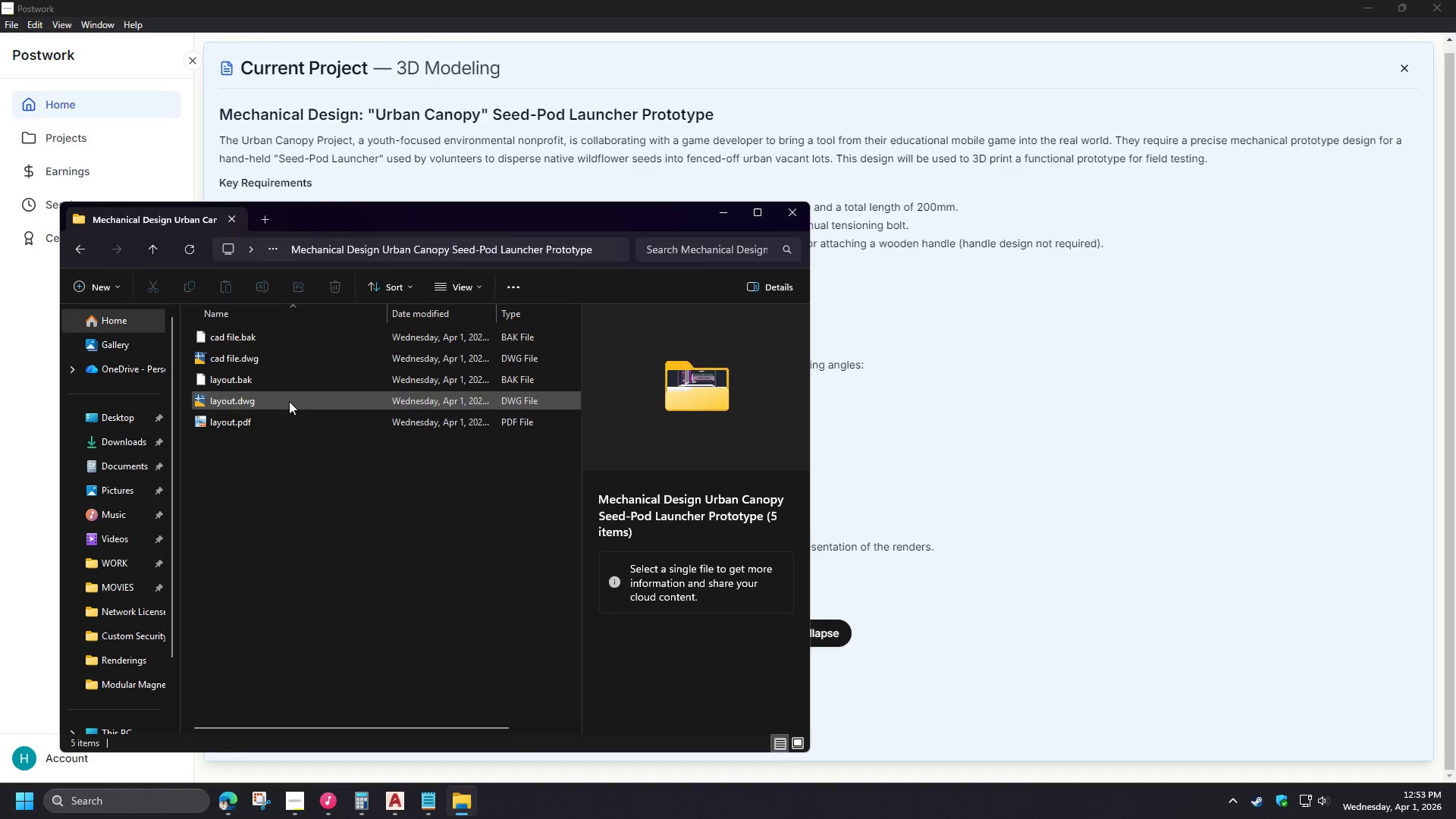 
hold_key(key=ControlLeft, duration=1.31)
 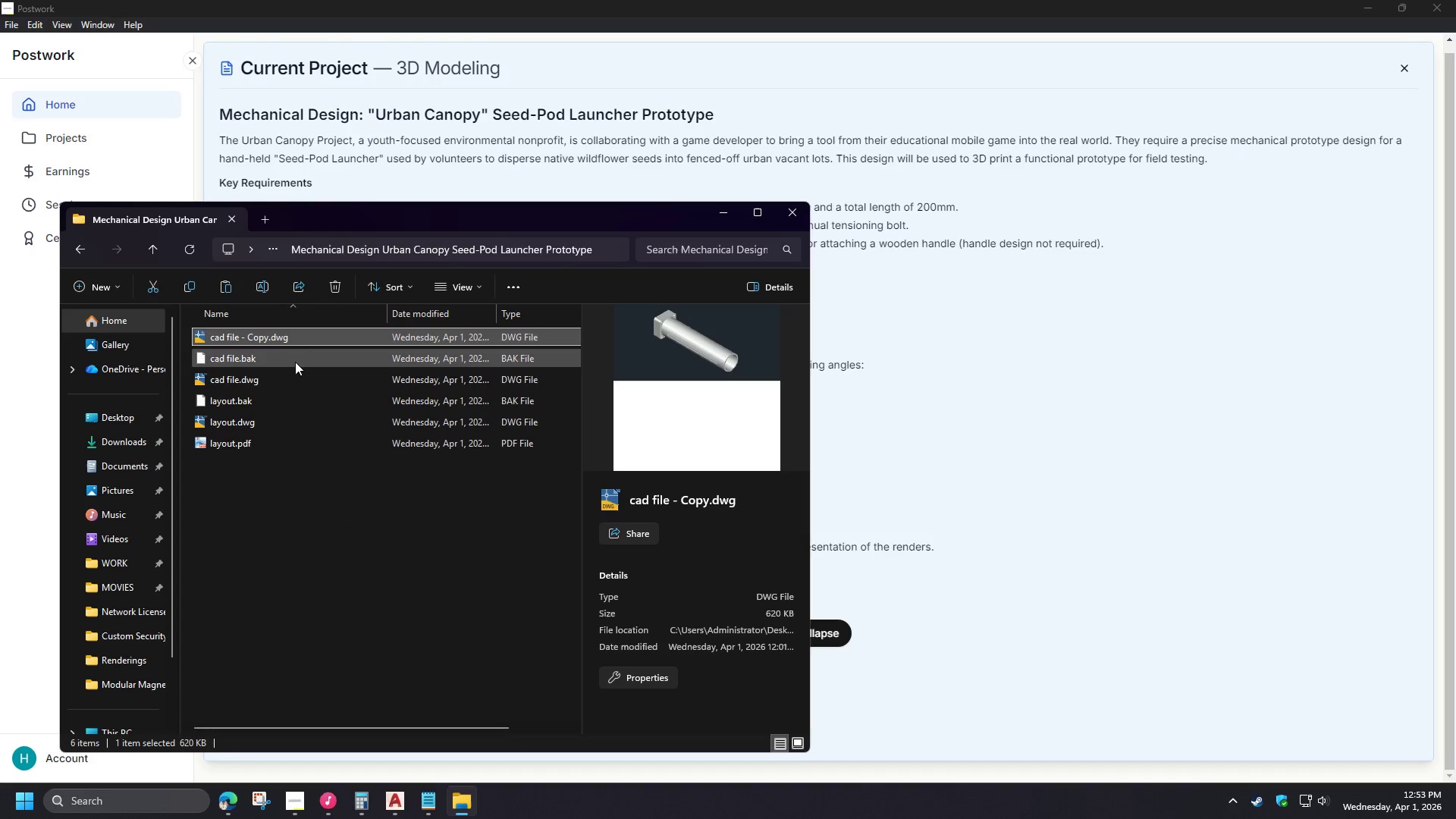 
type(CV)
 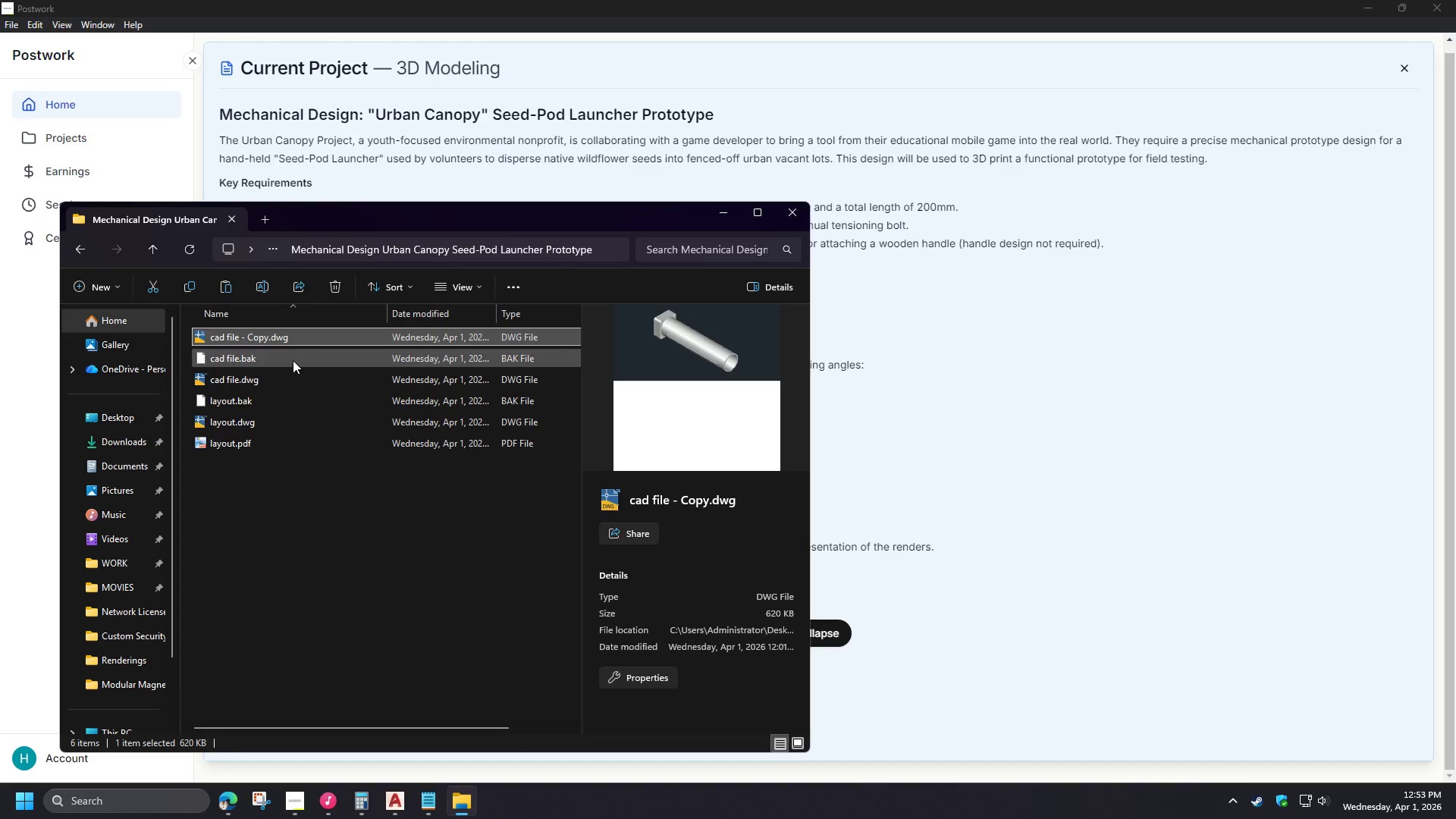 
key(F2)
 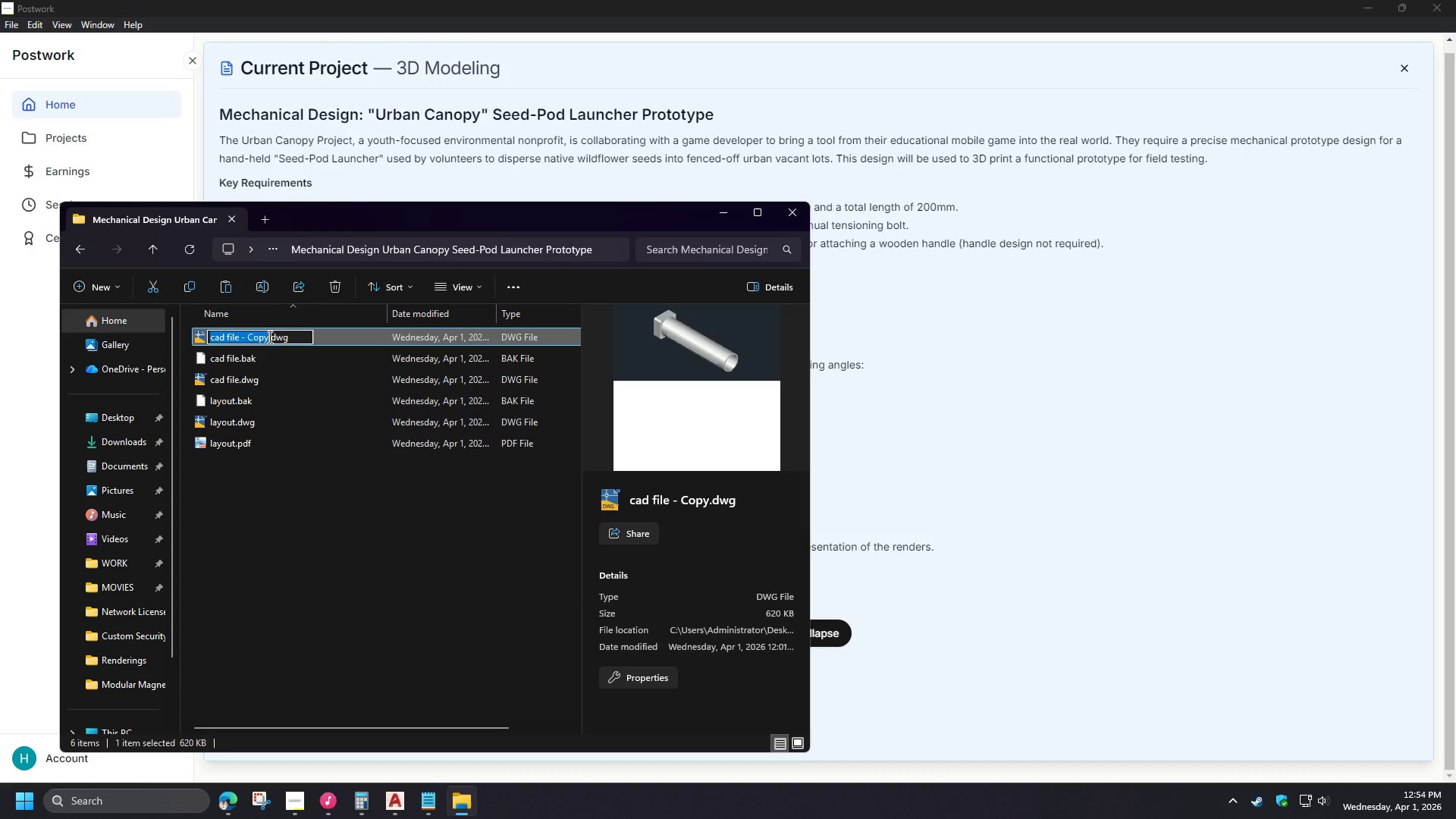 
left_click_drag(start_coordinate=[268, 337], to_coordinate=[248, 334])
 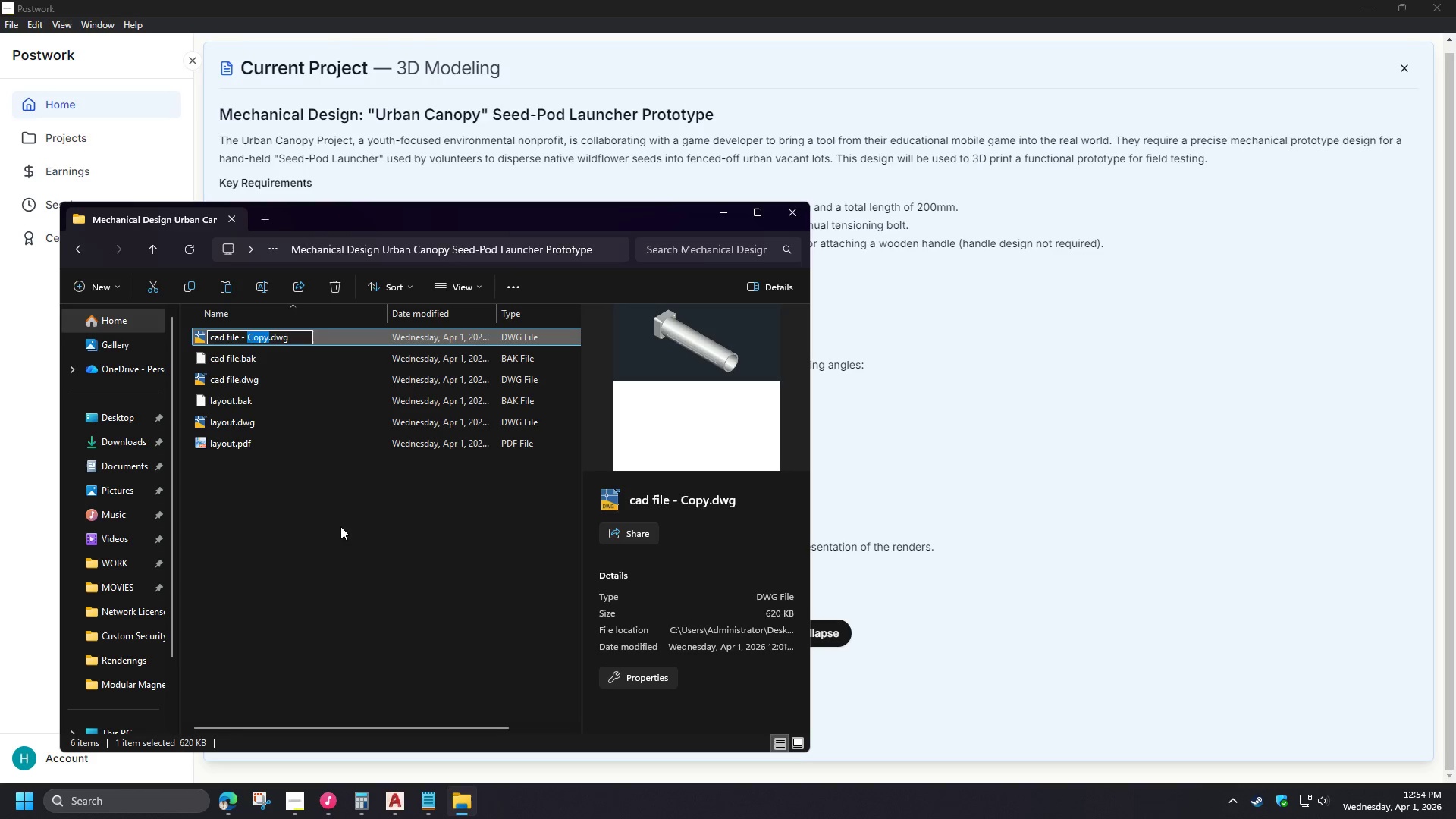 
hold_key(key=ControlLeft, duration=0.8)
 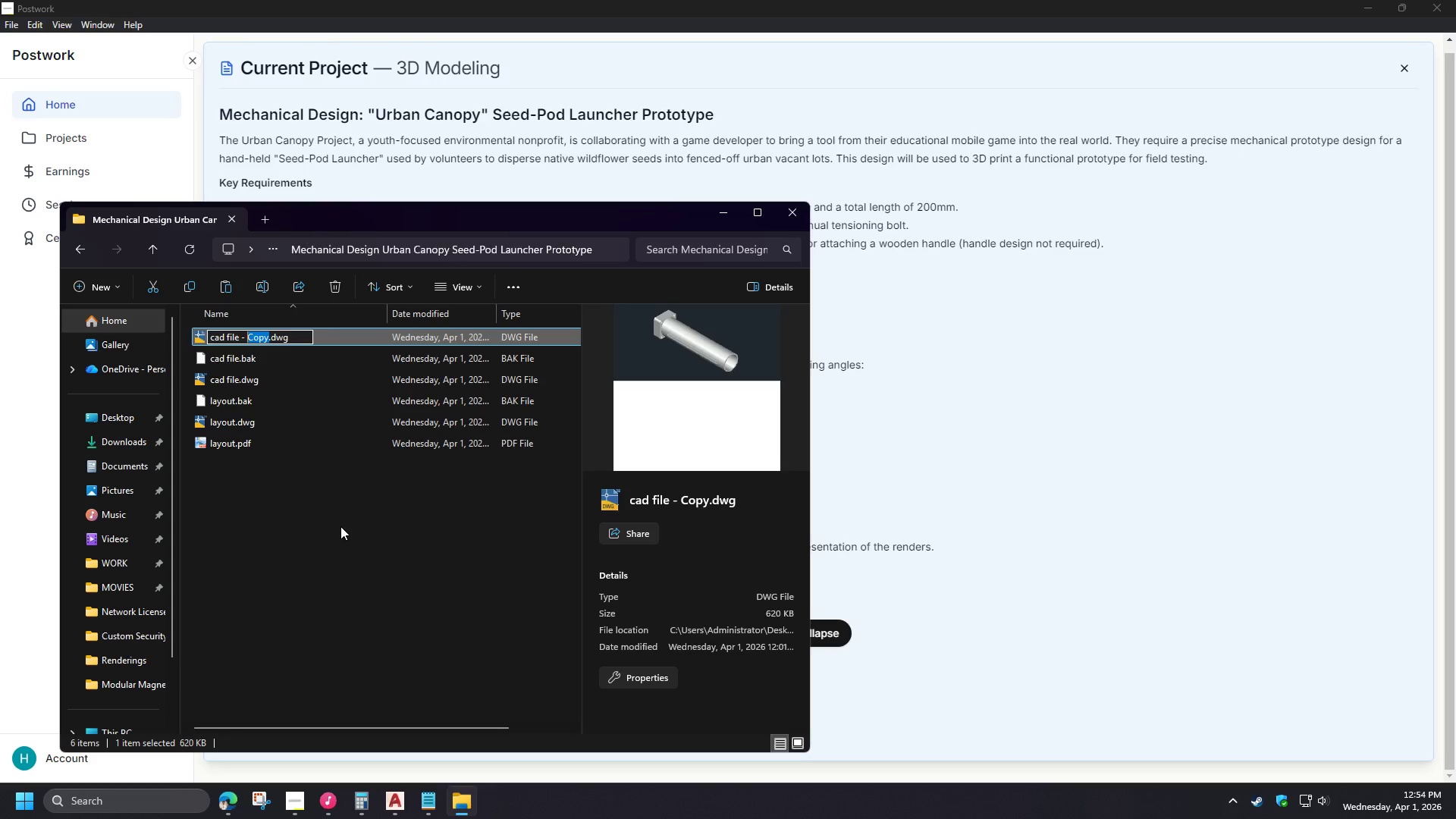 
hold_key(key=Backspace, duration=0.98)
 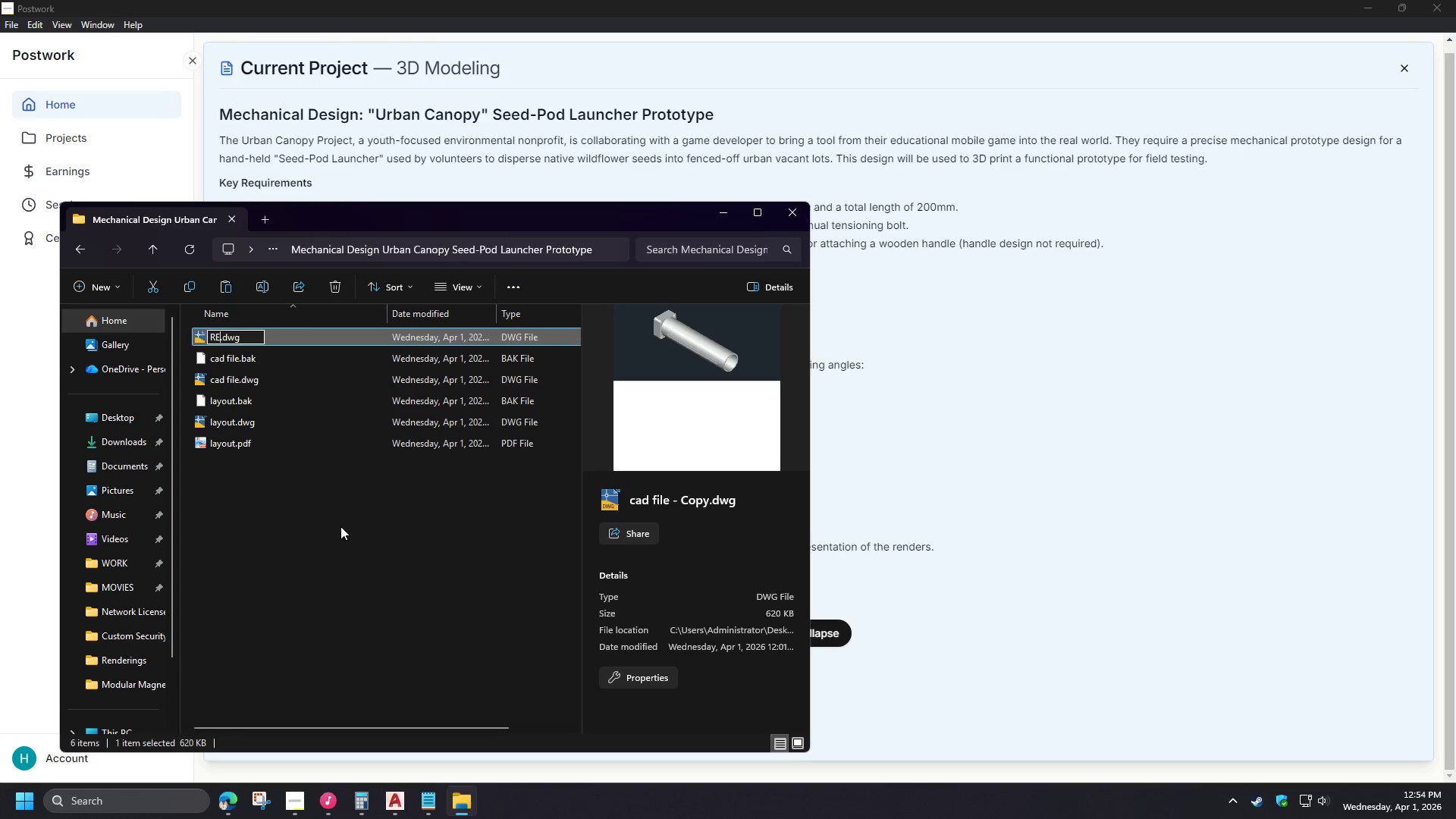 
type(RE)
key(Backspace)
key(Backspace)
type(render)
 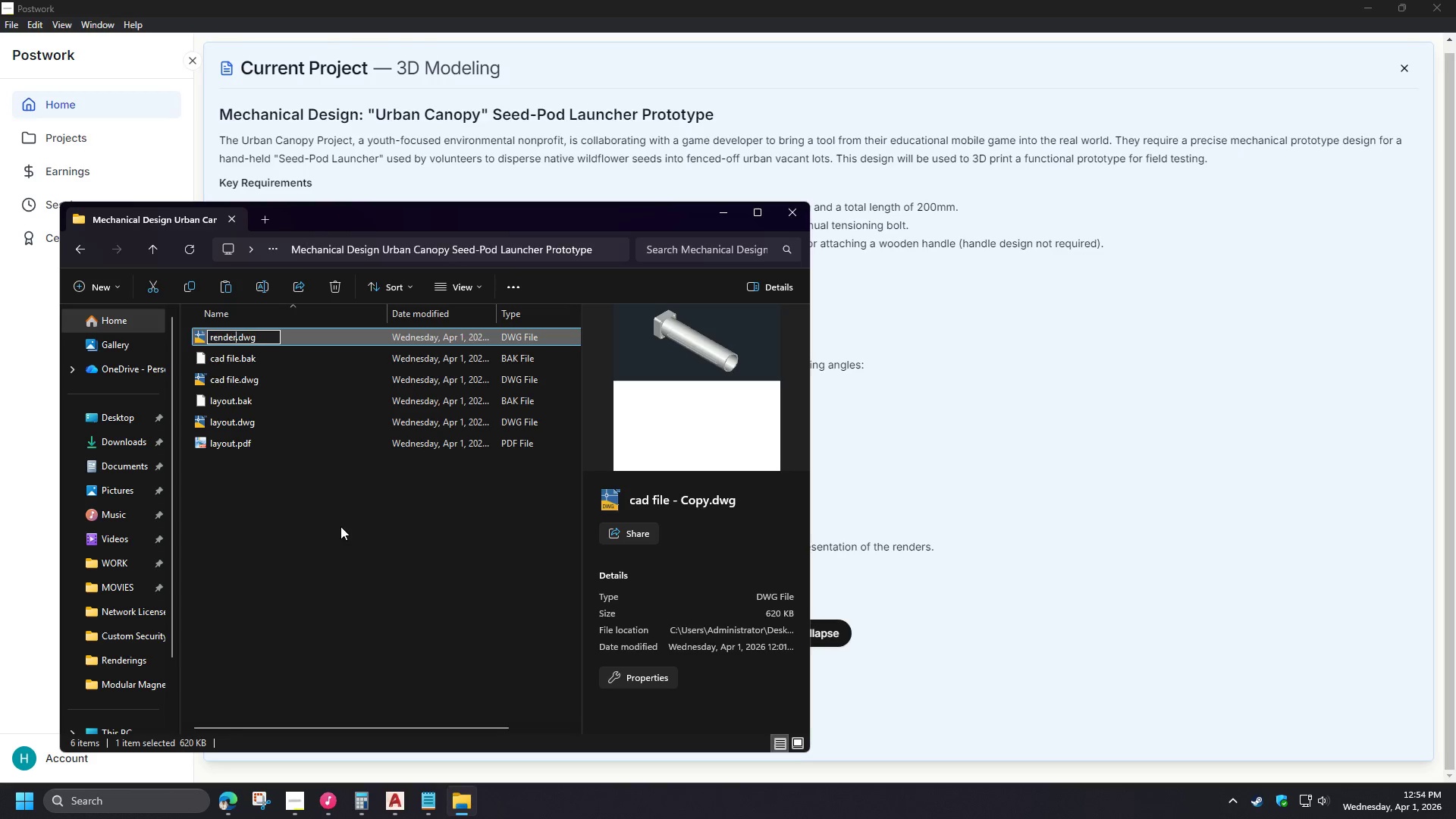 
key(Enter)
 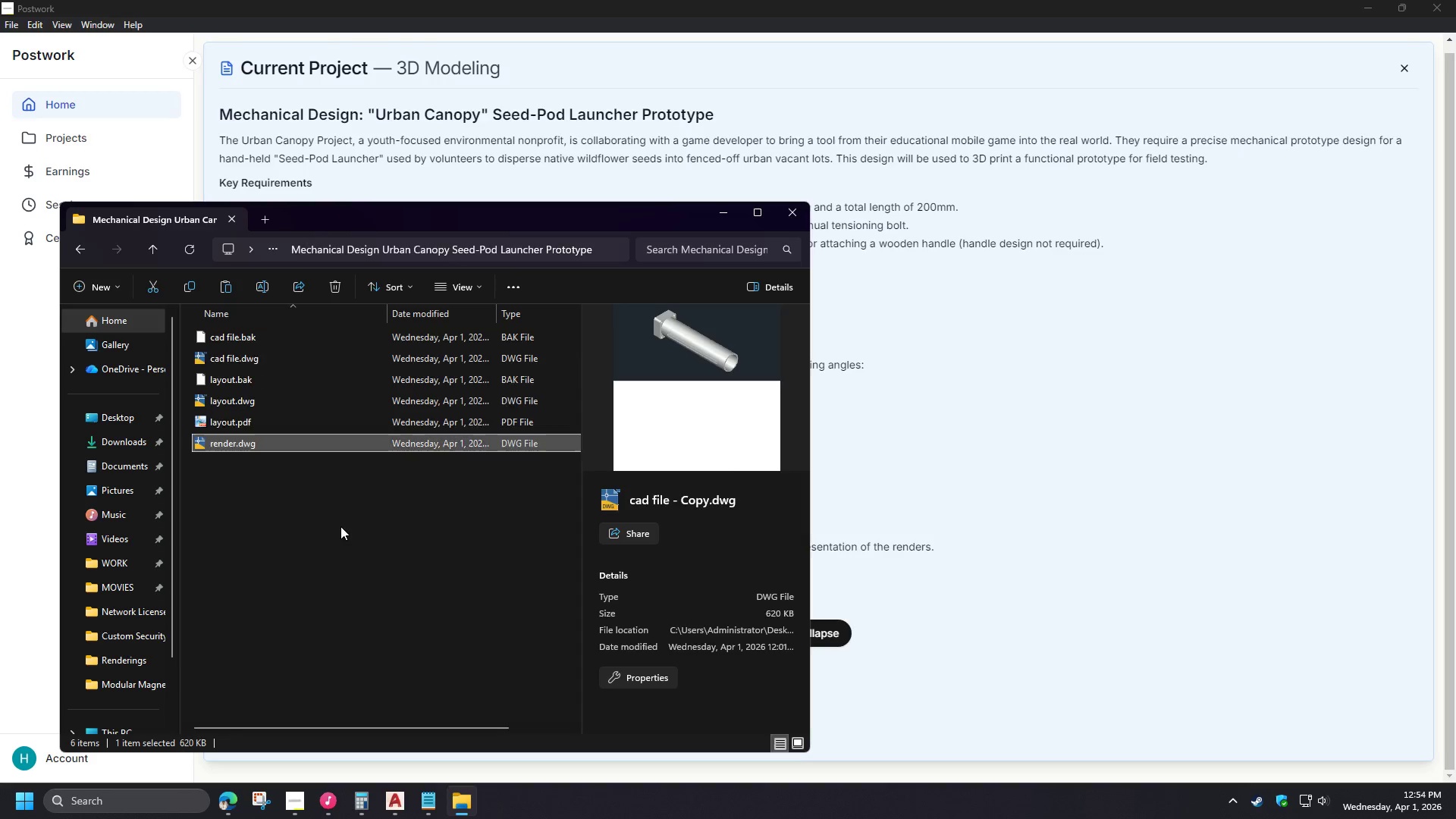 
key(Enter)
 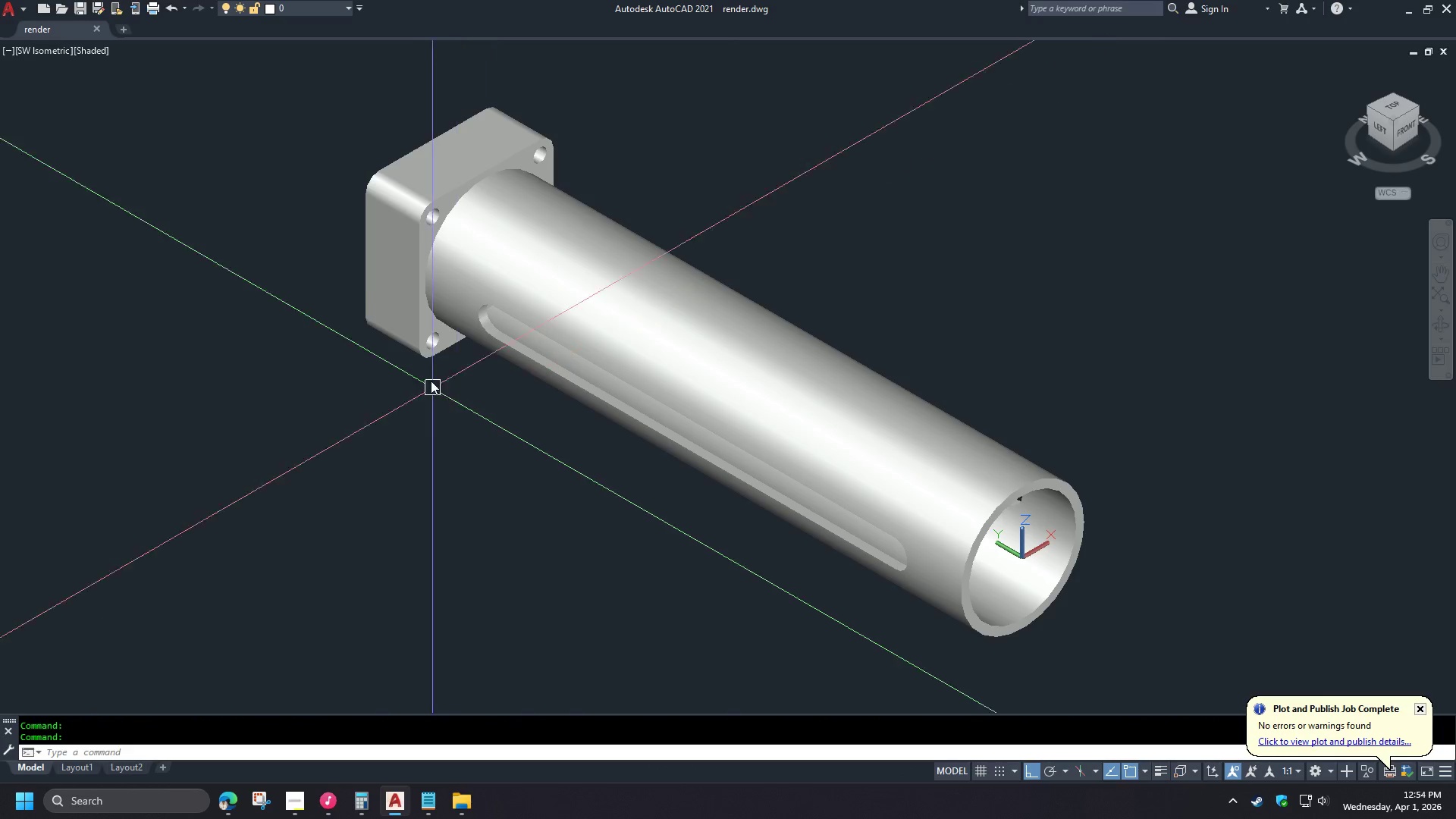 
scroll: coordinate [391, 332], scroll_direction: up, amount: 3.0
 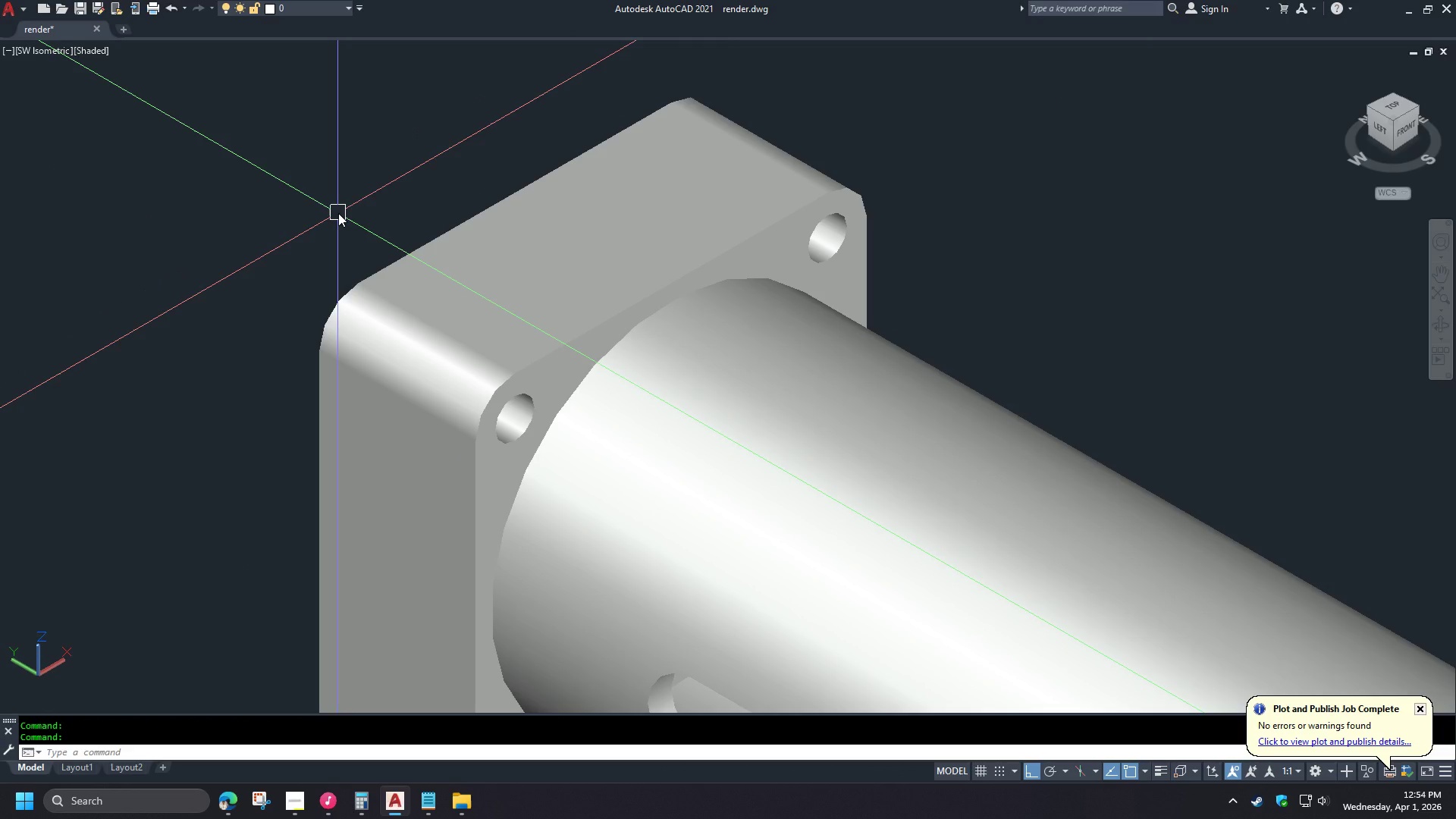 
wait(9.05)
 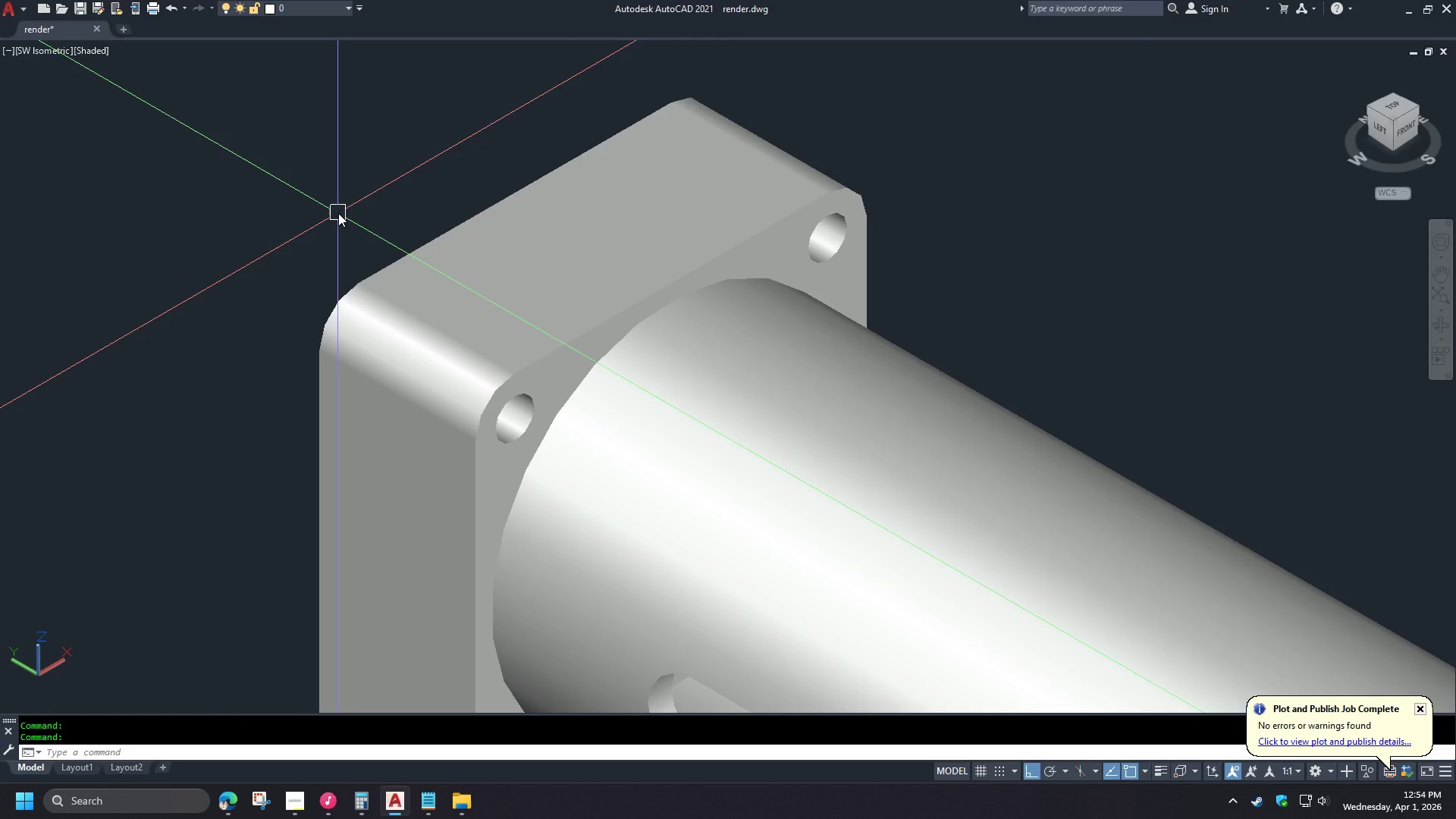 
type(vs h )
 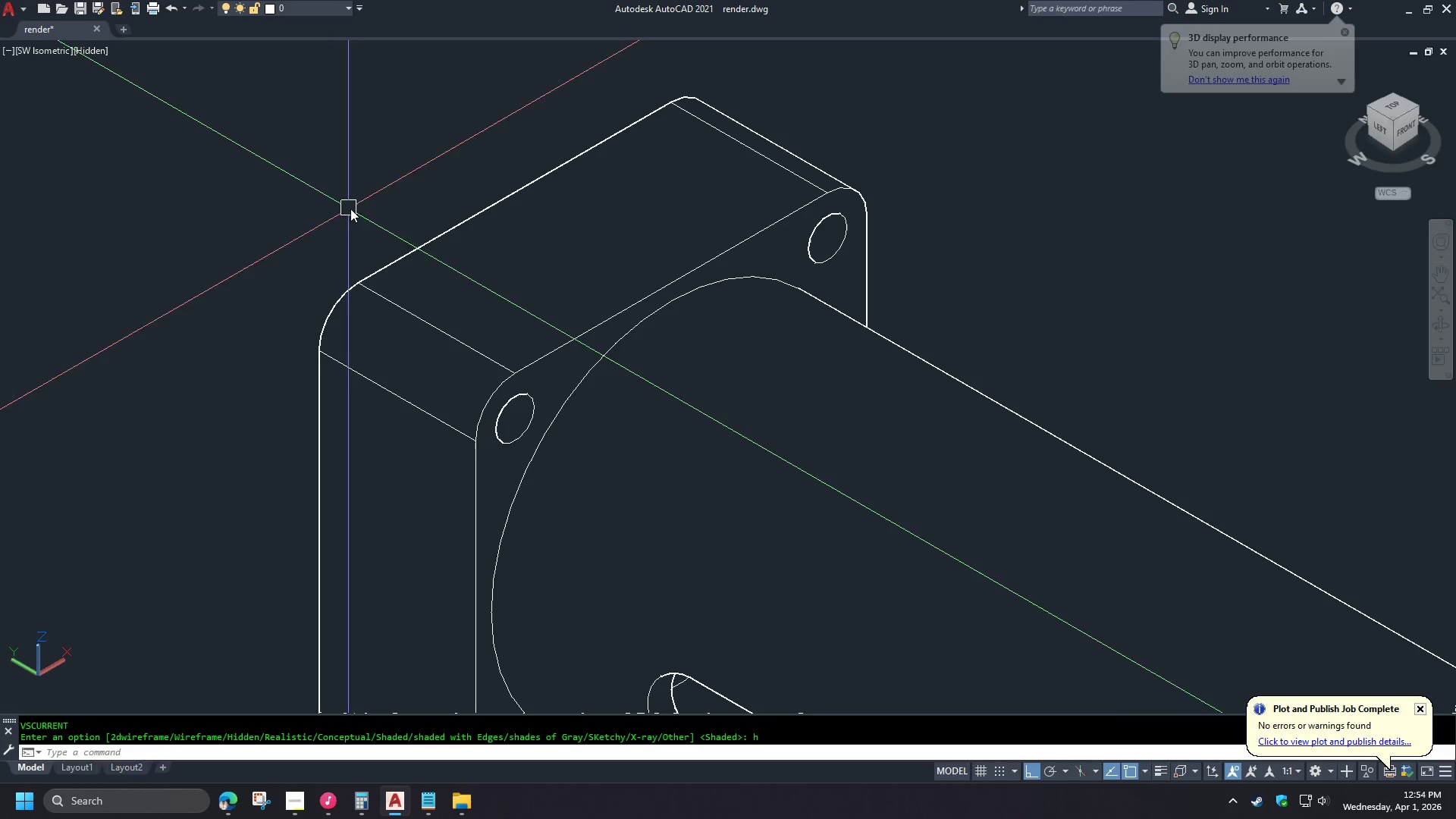 
scroll: coordinate [366, 206], scroll_direction: up, amount: 1.0
 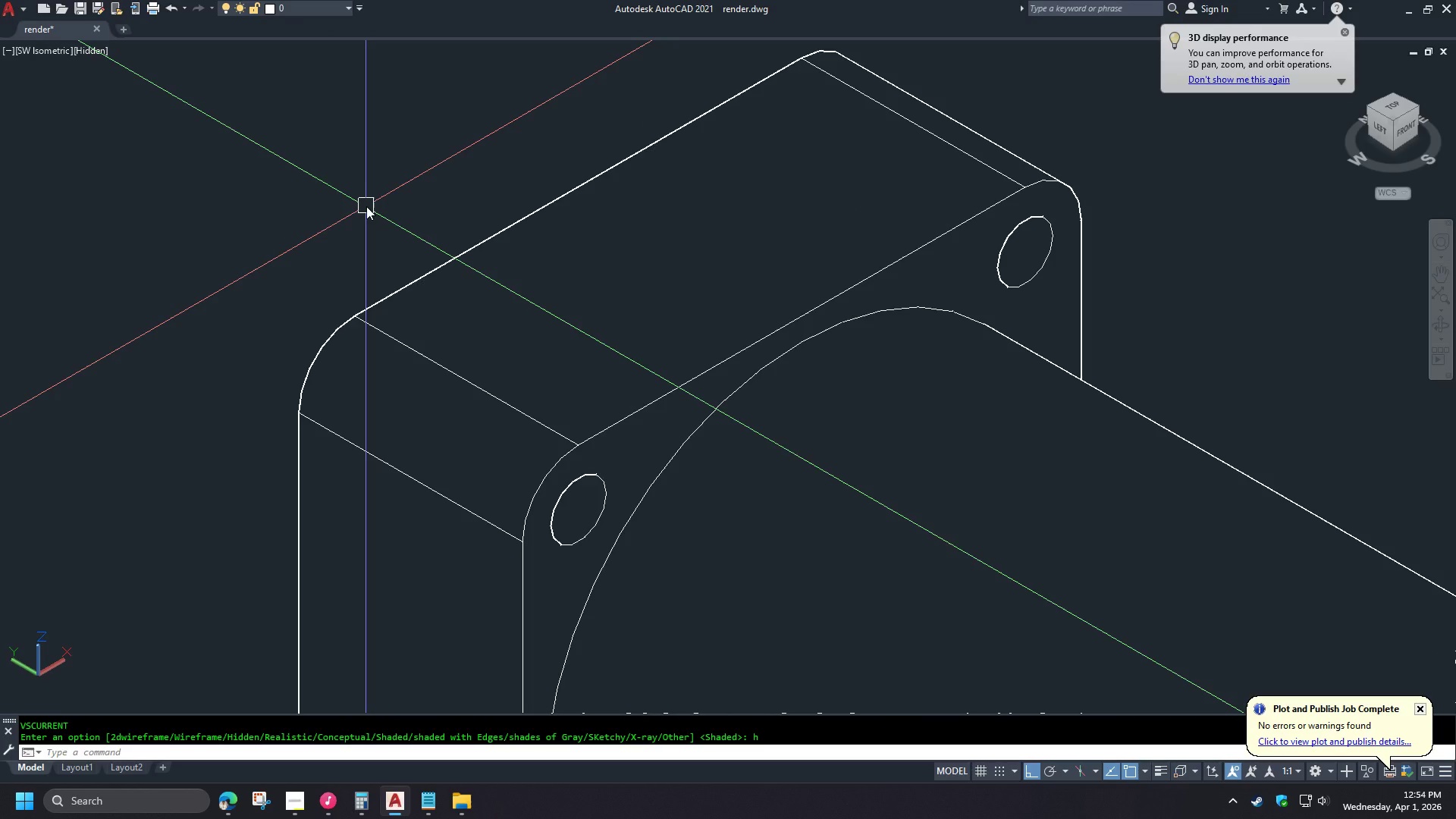 
type(fil)
 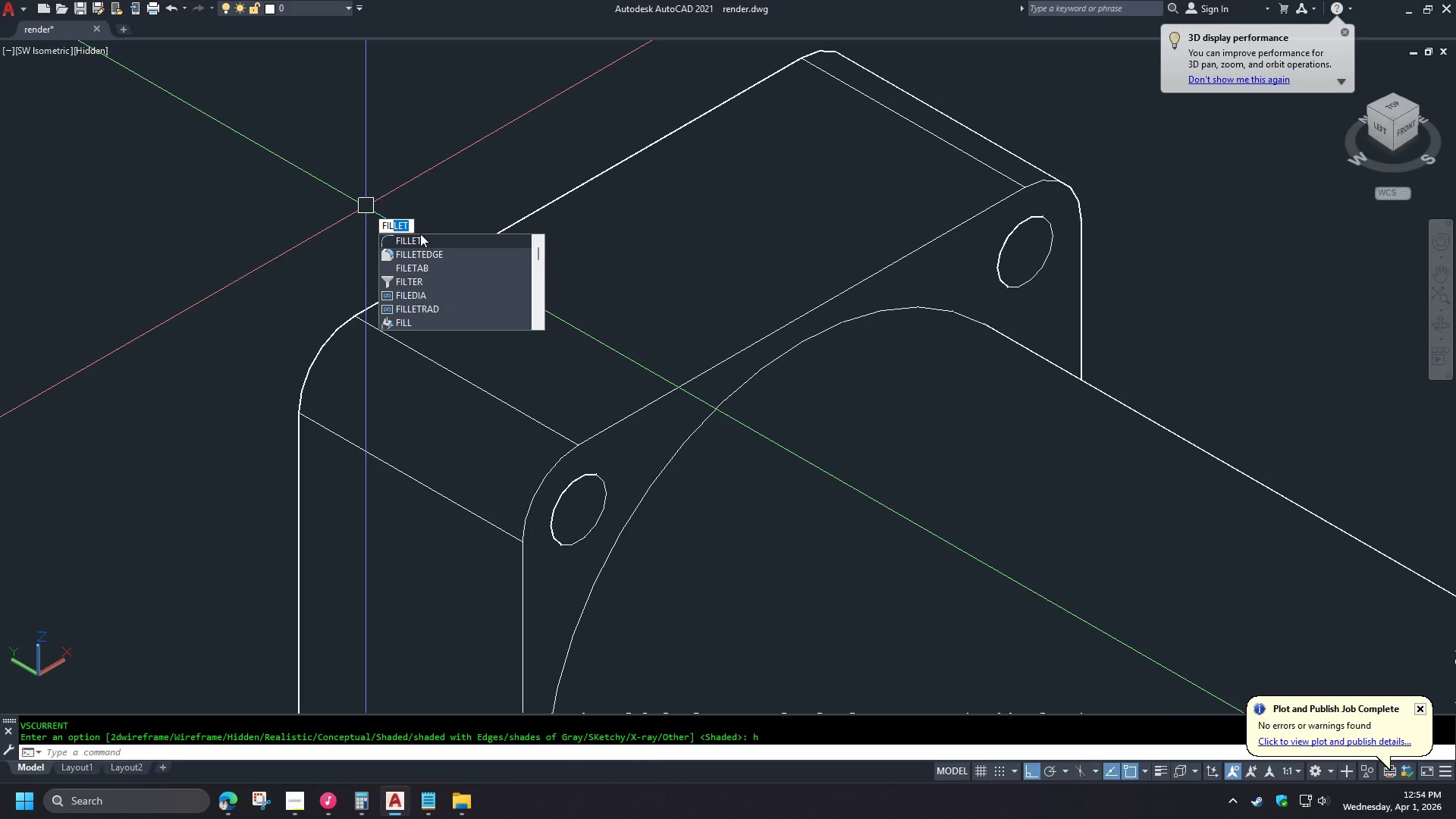 
left_click([427, 256])
 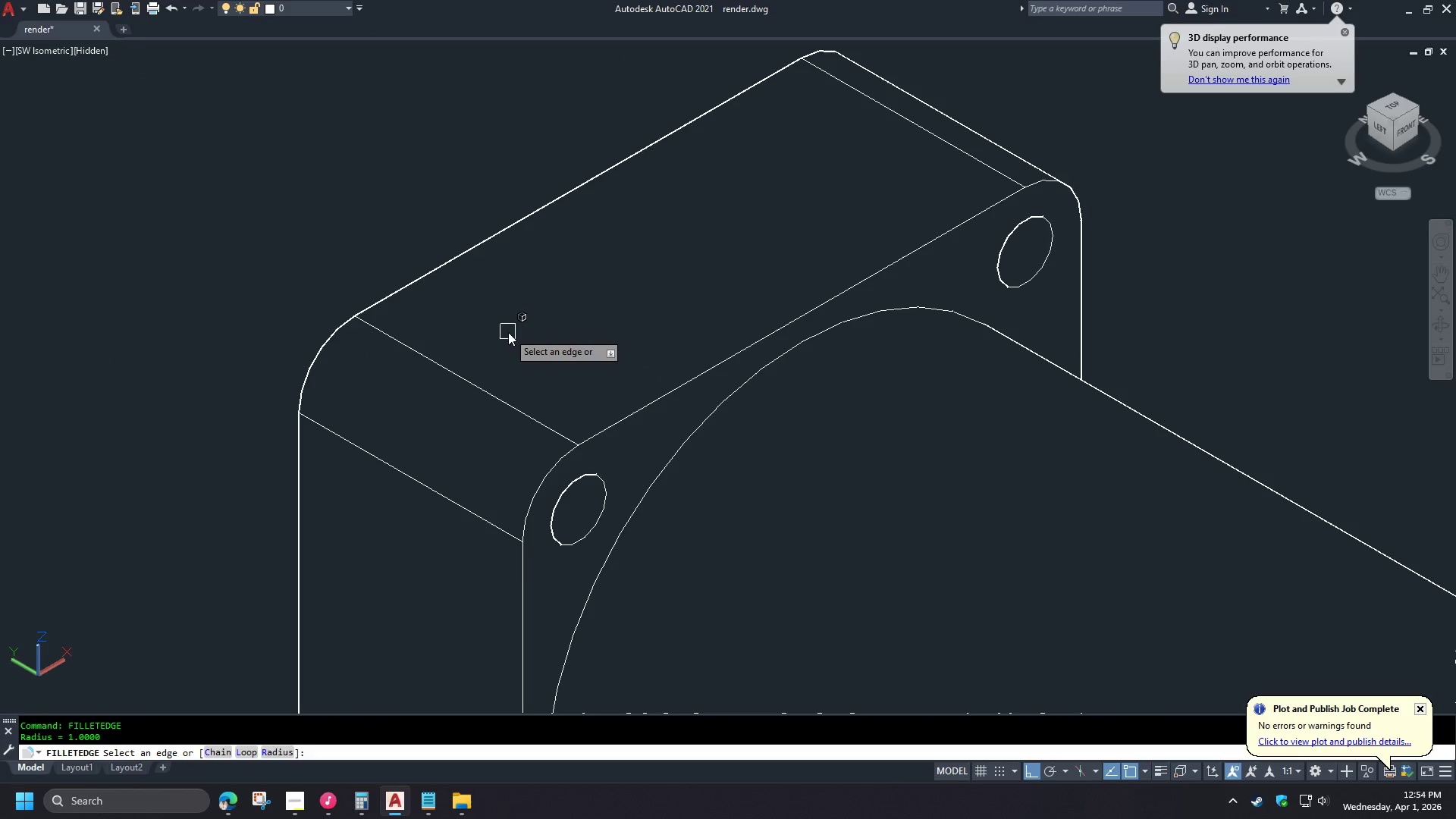 
key(R)
 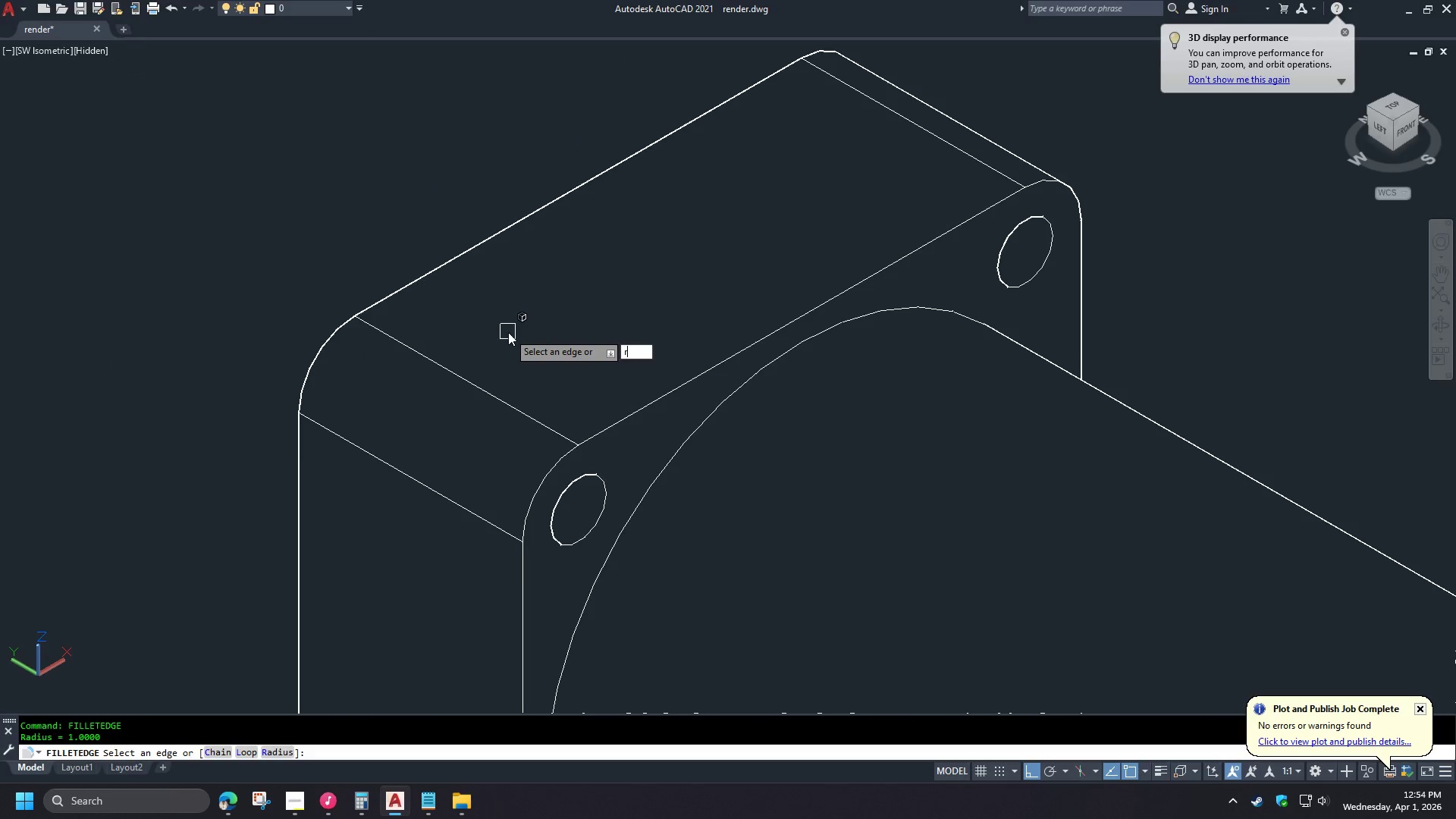 
key(Space)
 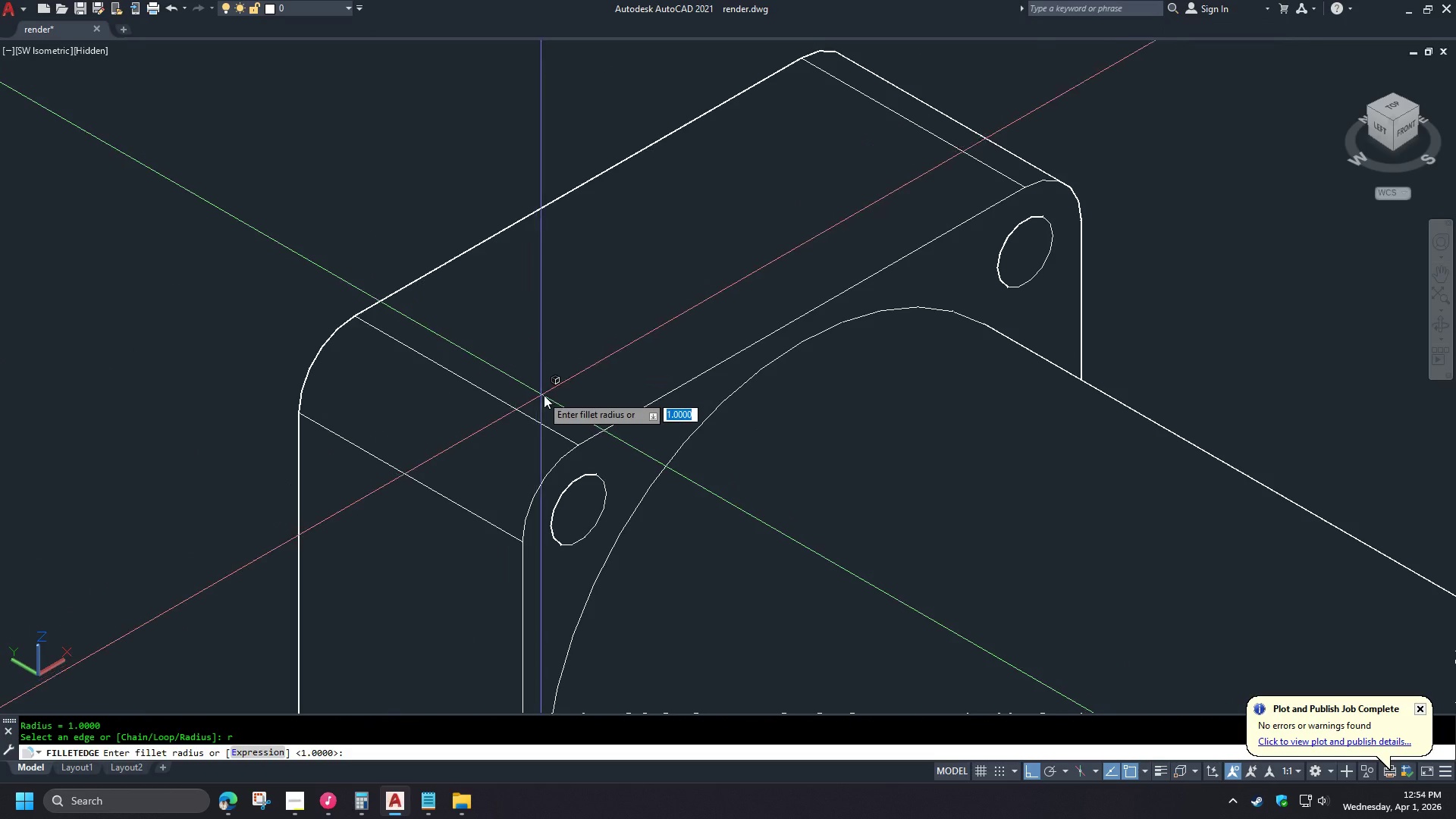 
left_click([554, 394])
 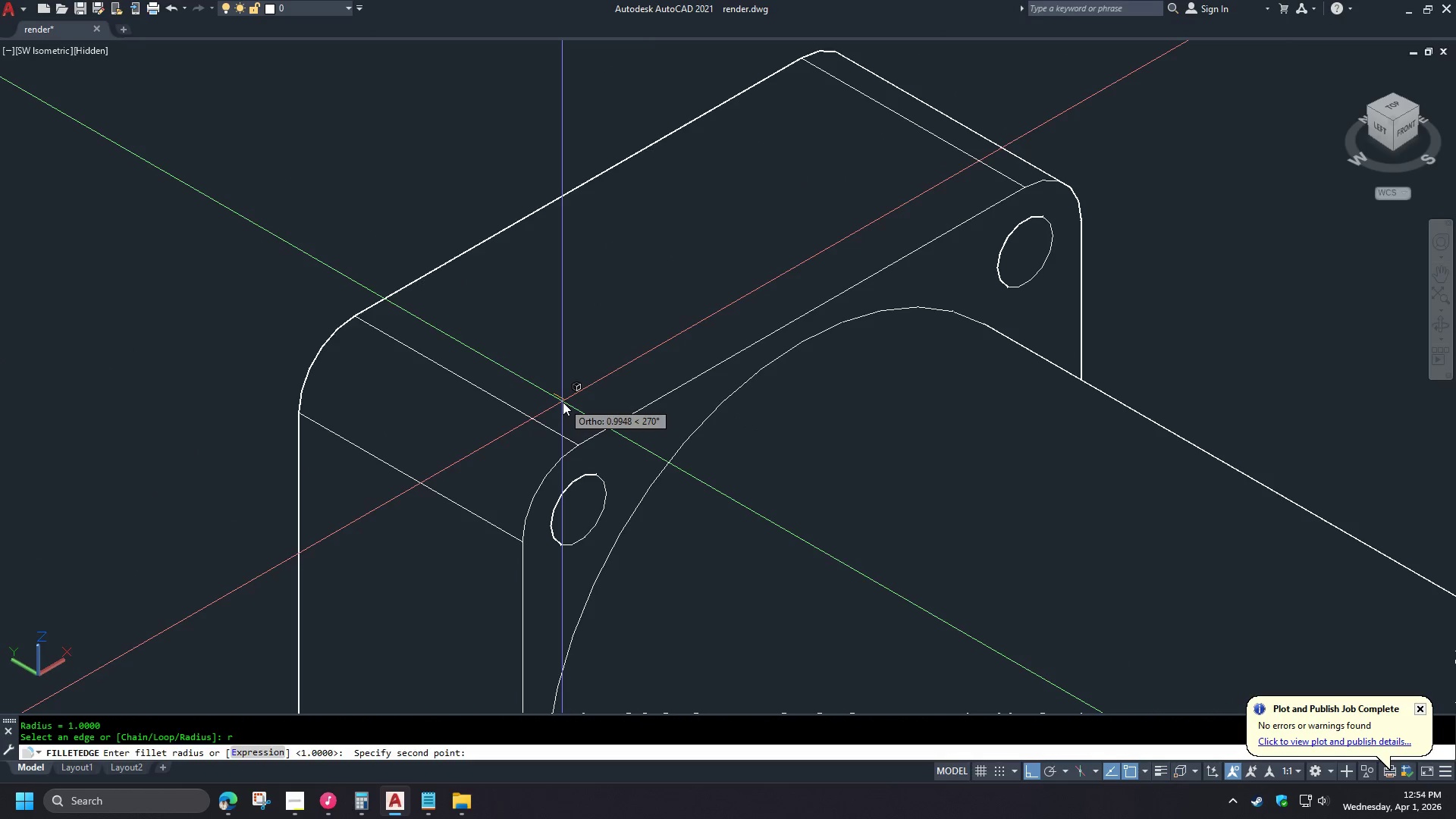 
wait(5.74)
 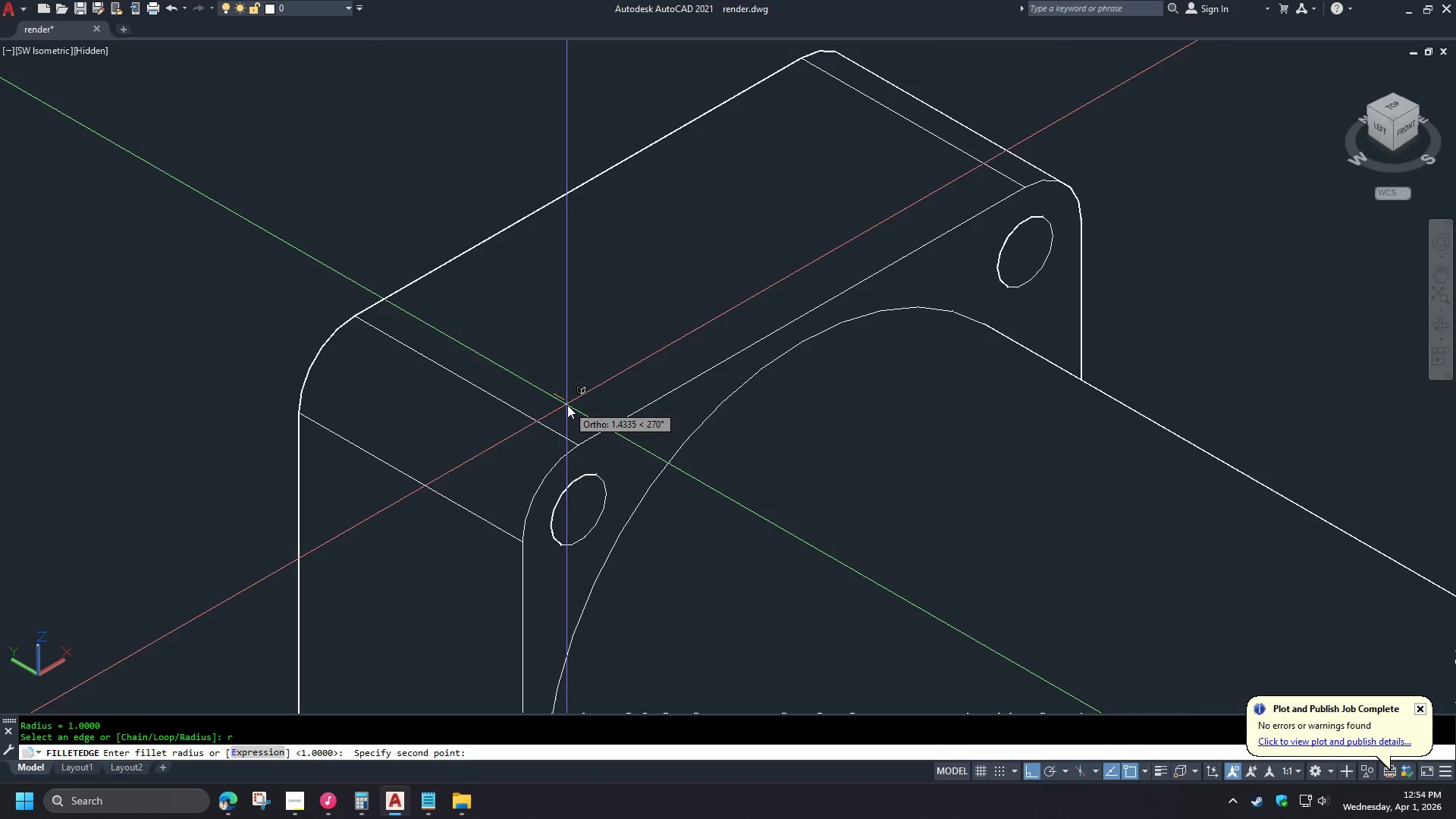 
key(NumpadDecimal)
 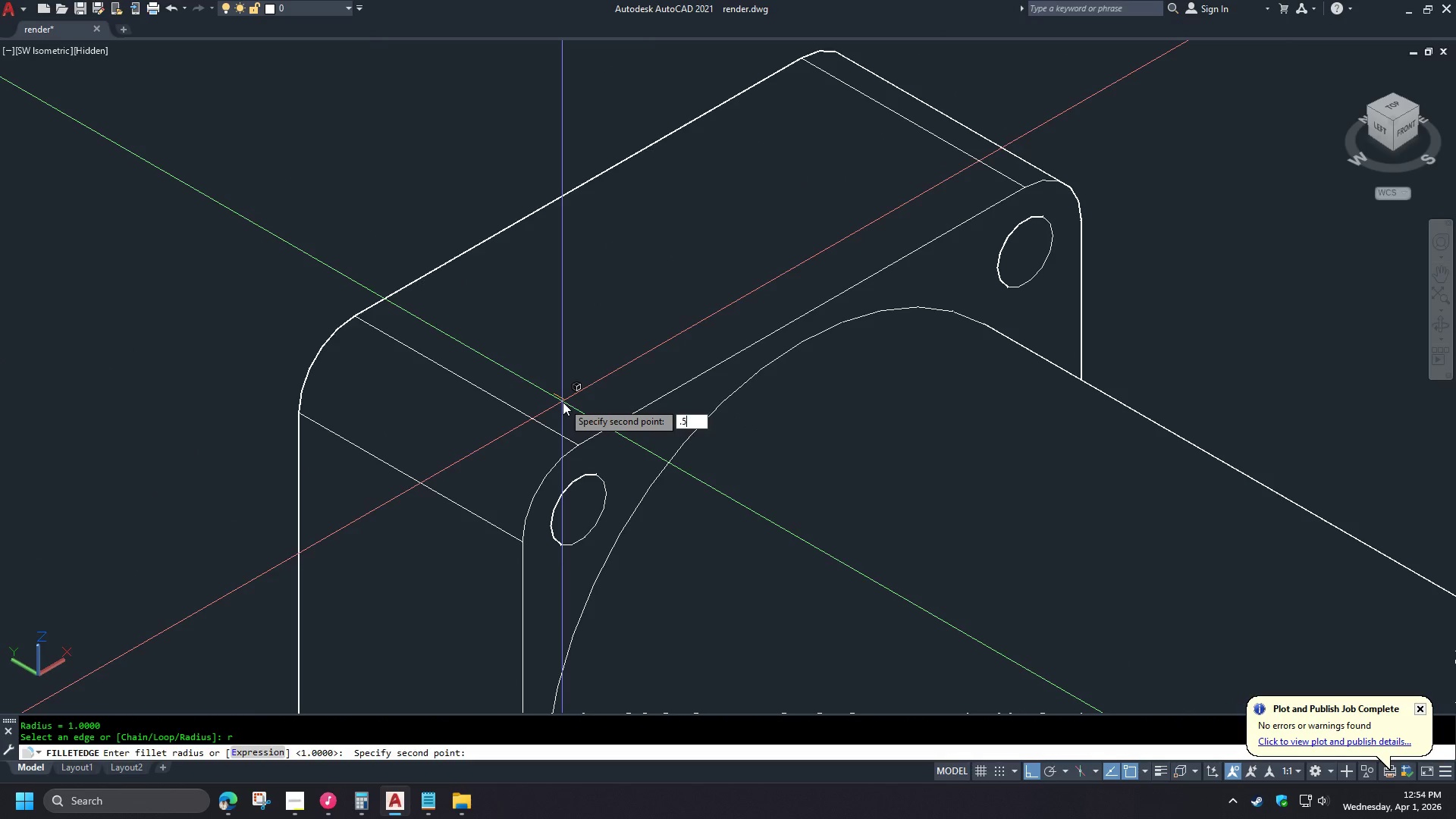 
key(Numpad5)
 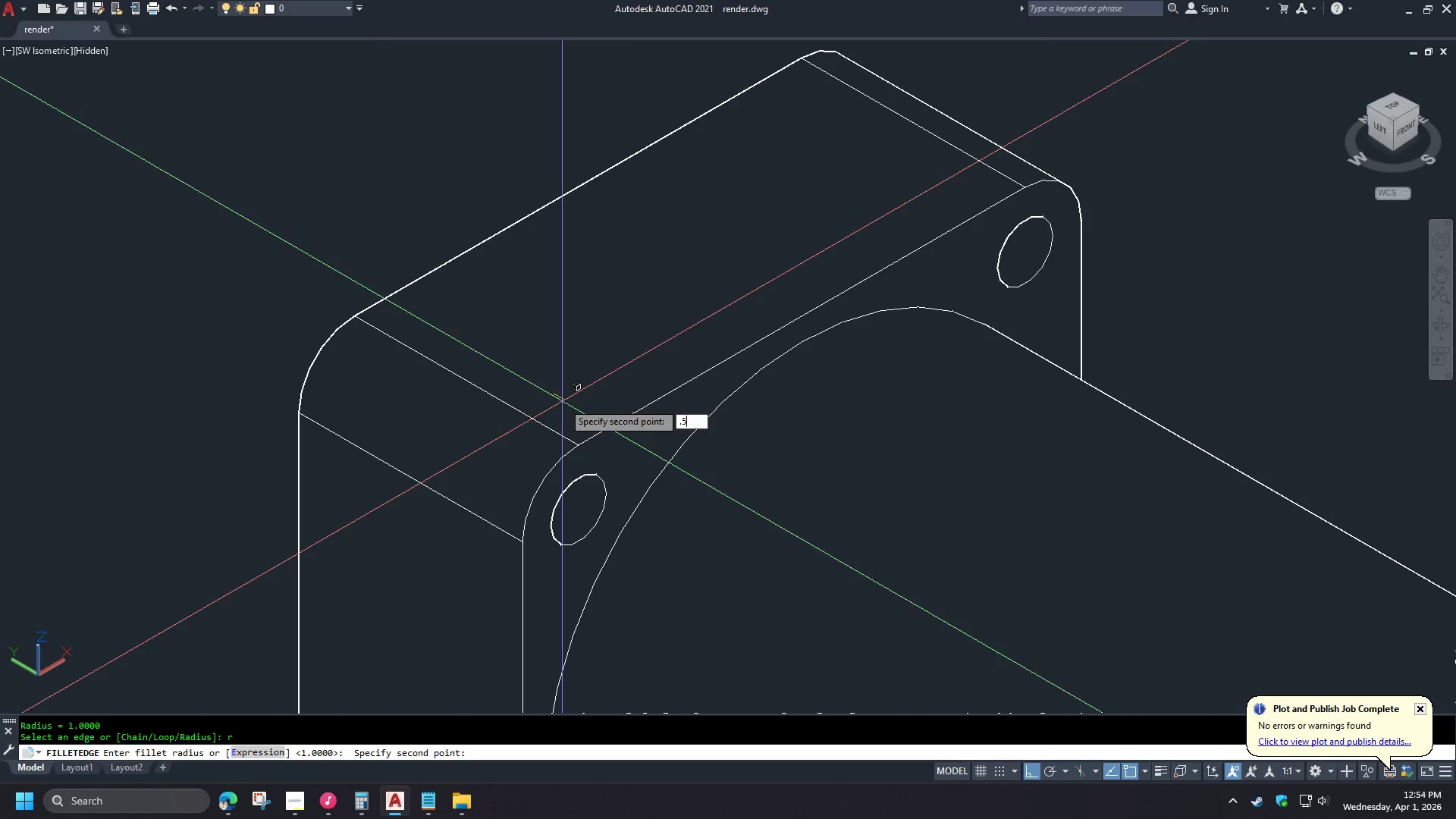 
key(NumpadEnter)
 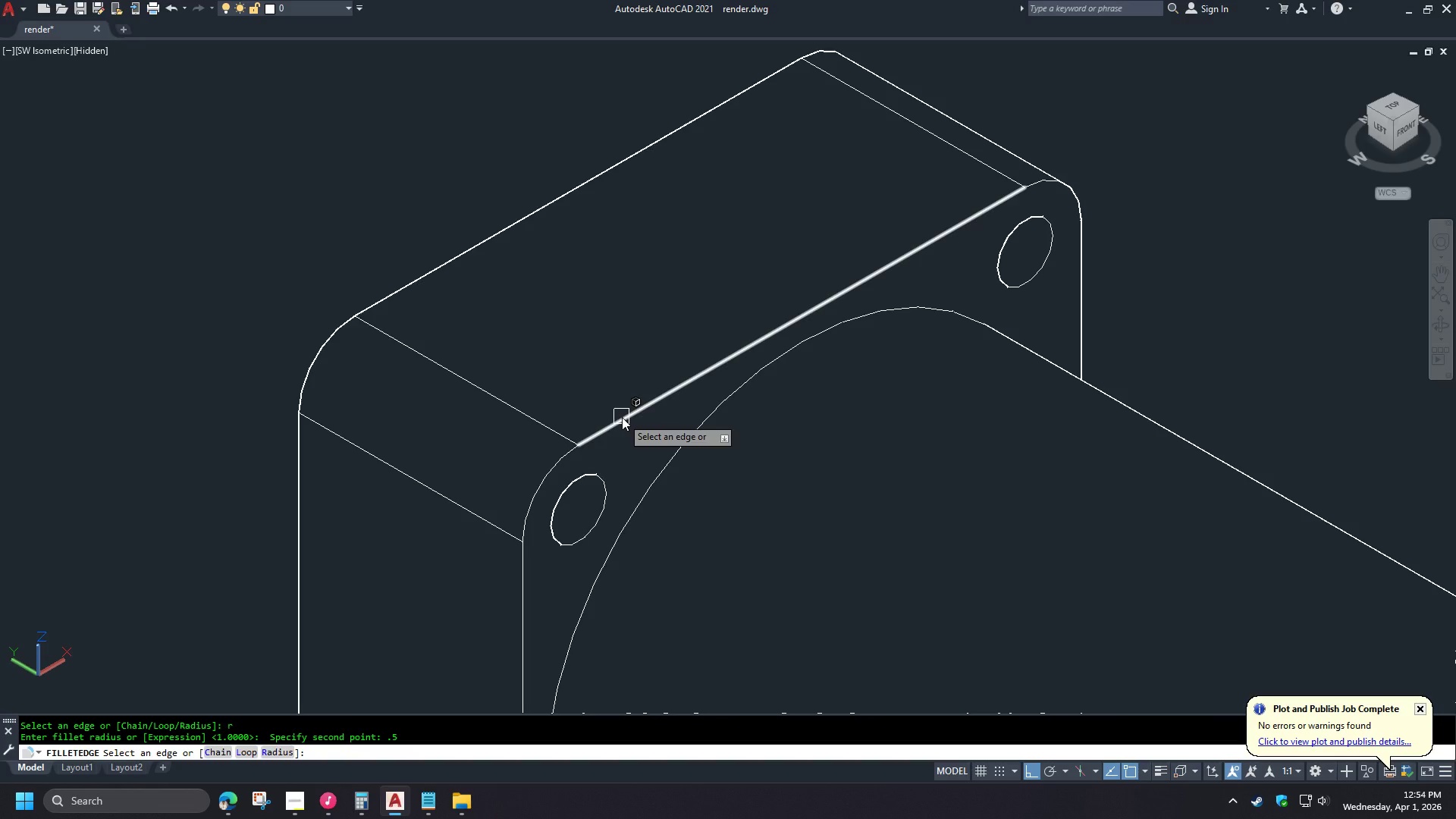 
scroll: coordinate [610, 281], scroll_direction: down, amount: 3.0
 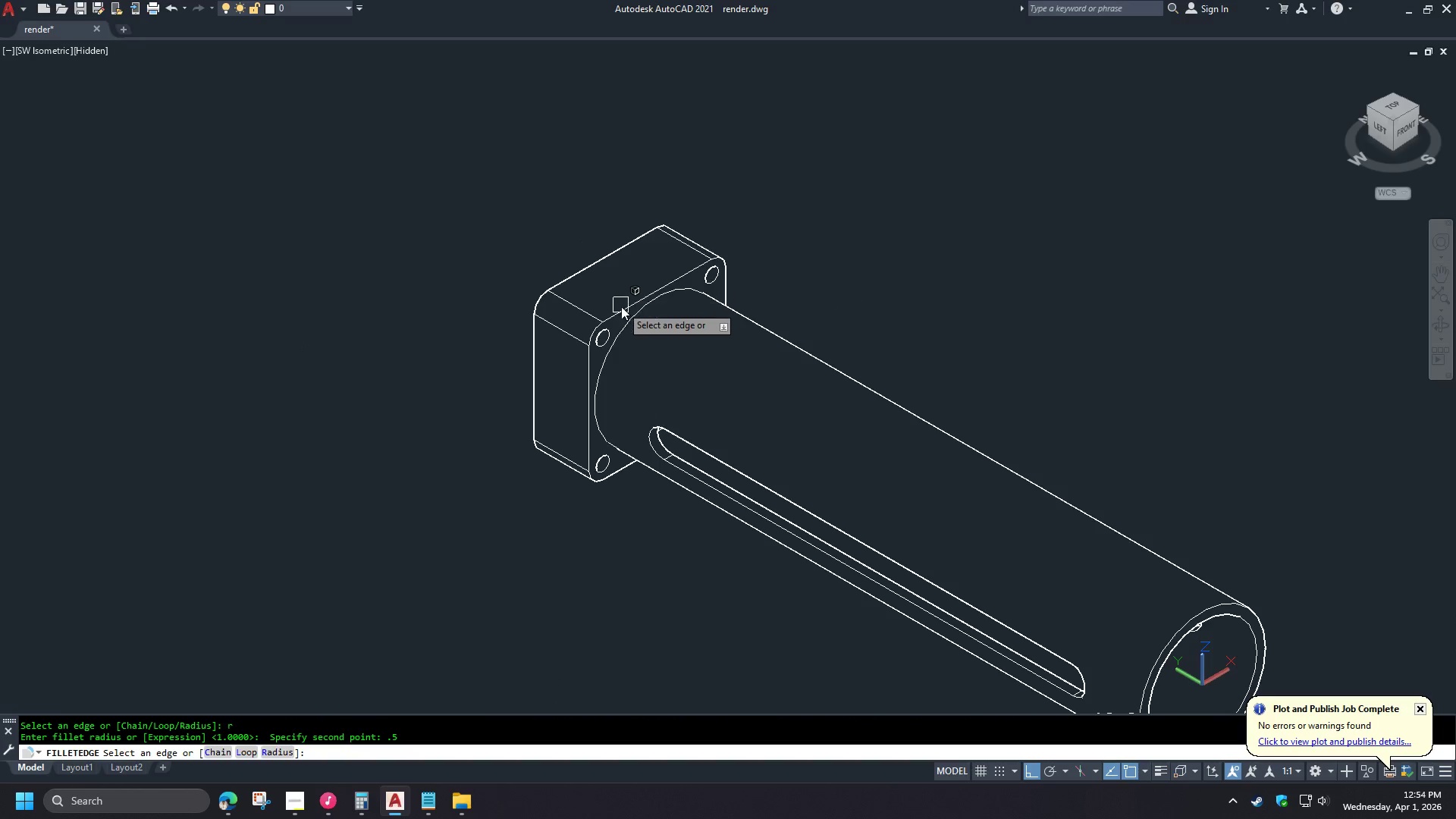 
scroll: coordinate [621, 309], scroll_direction: up, amount: 1.0
 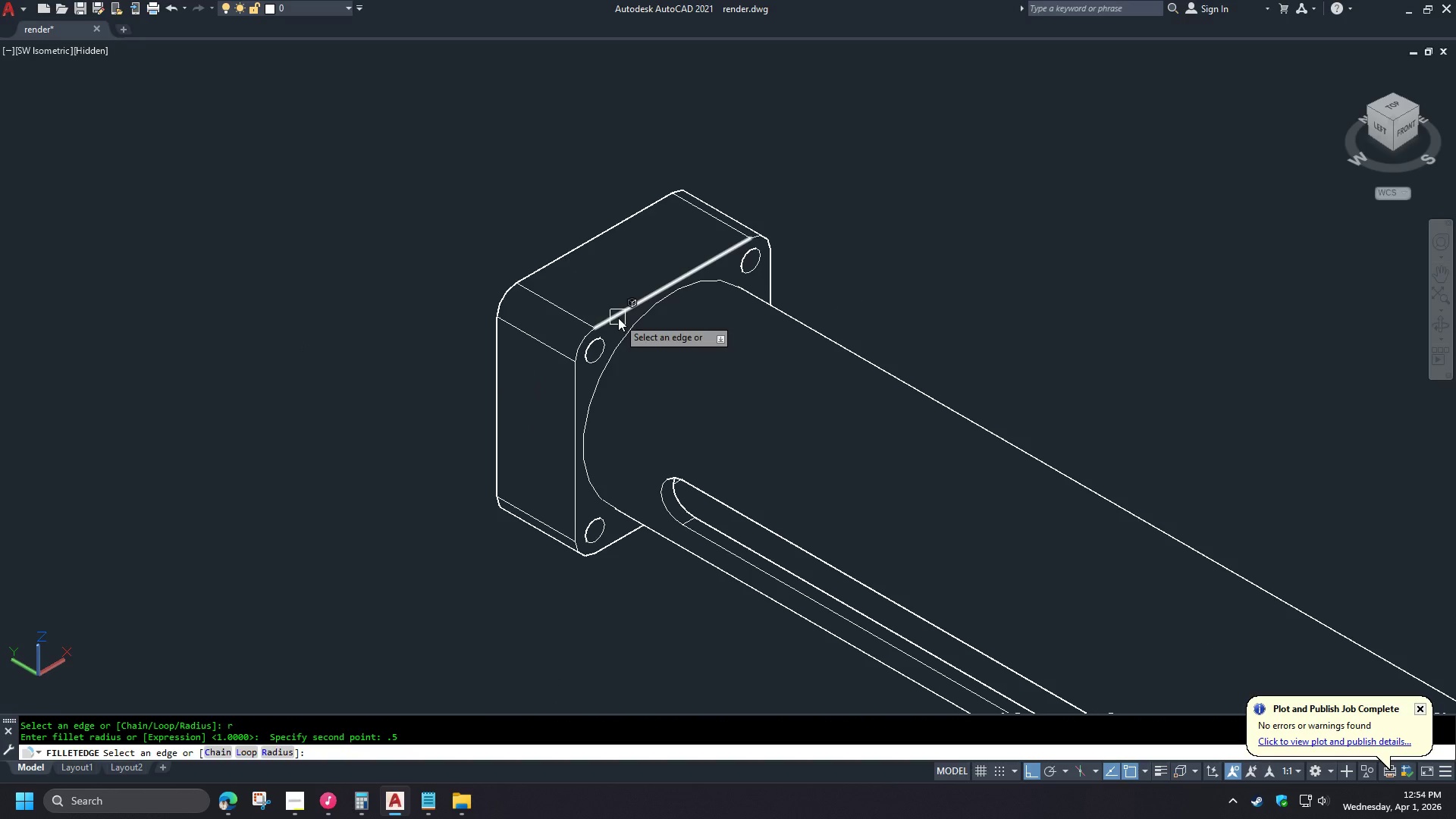 
wait(5.09)
 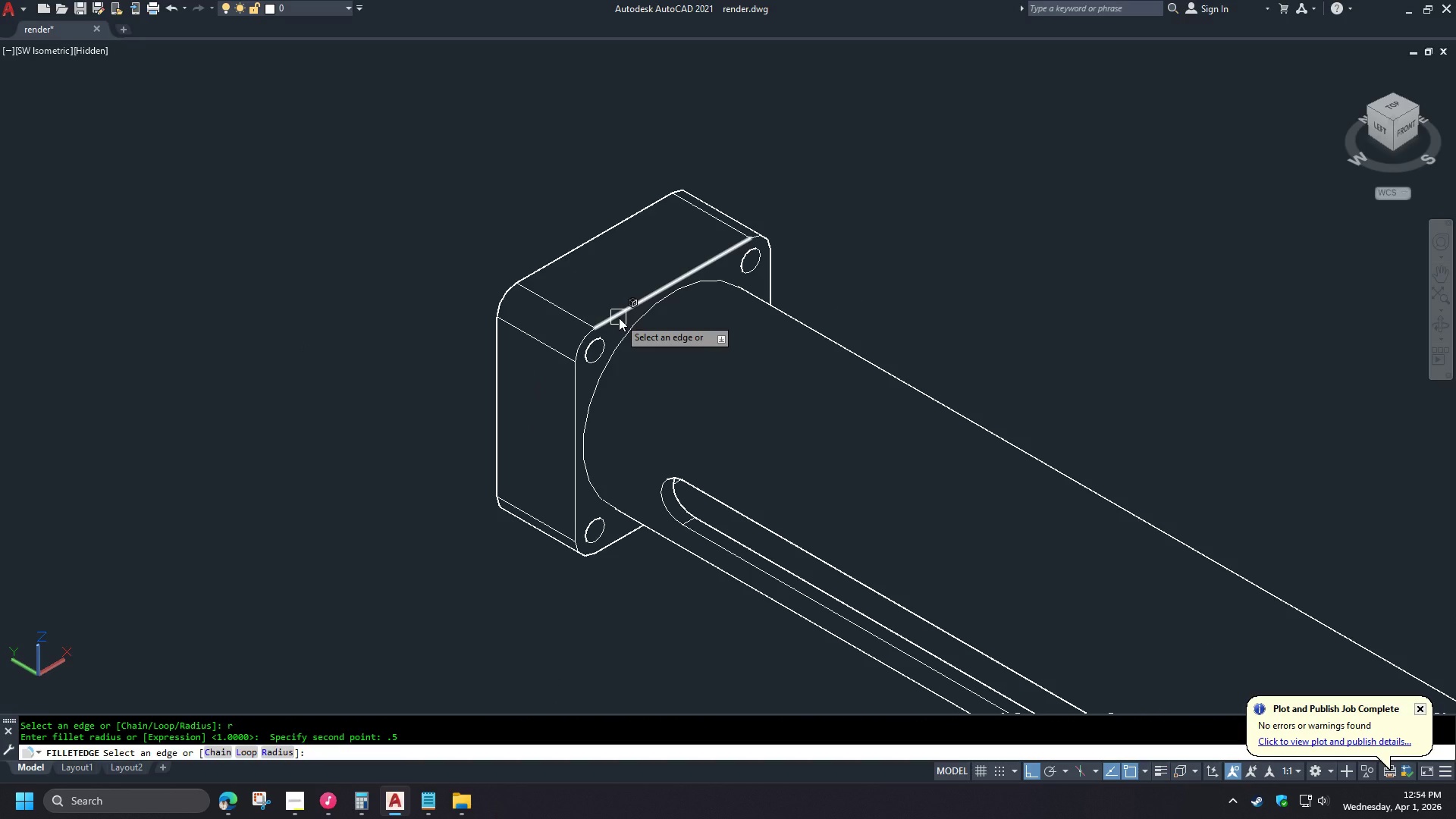 
key(L)
 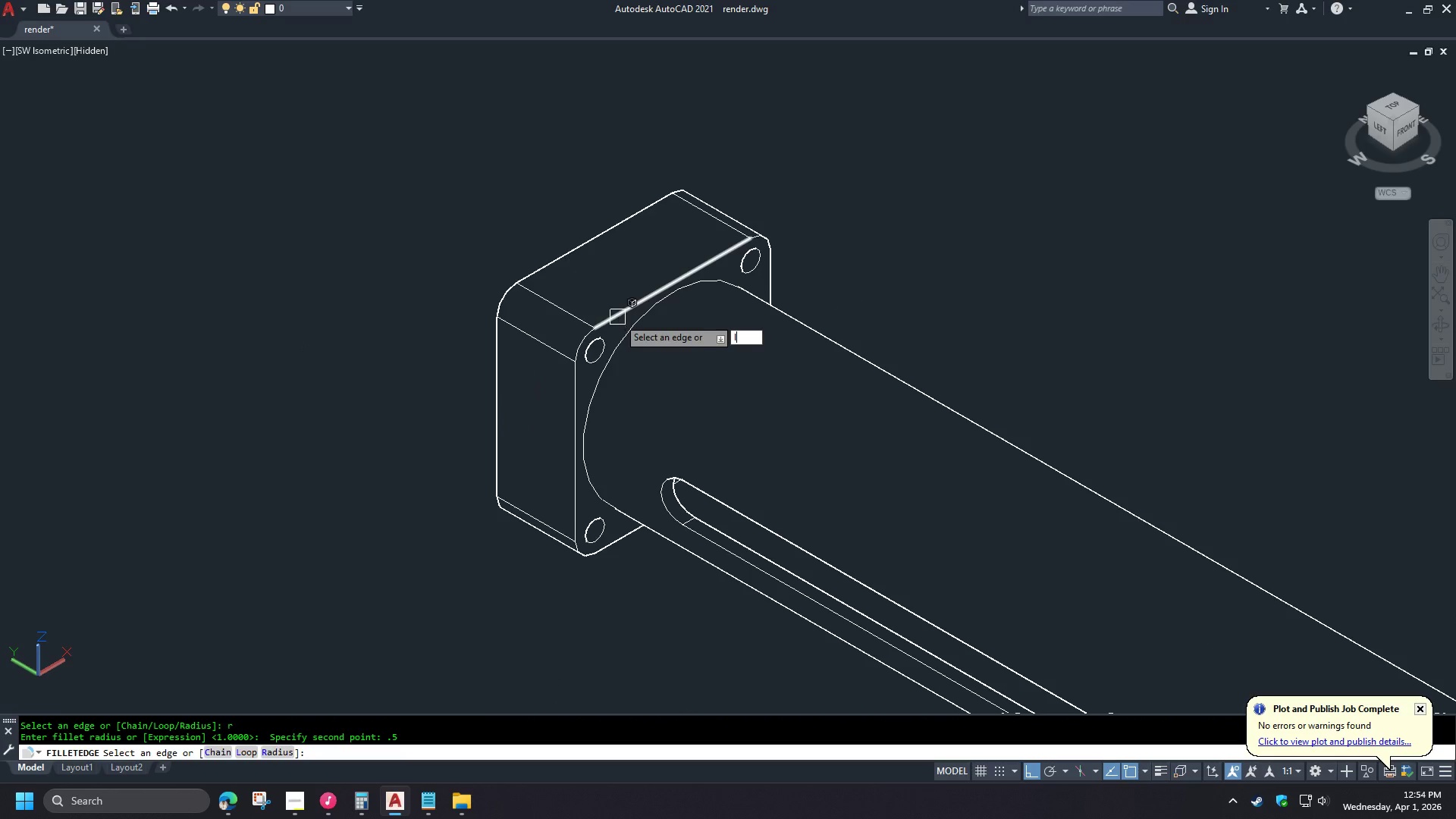 
key(Space)
 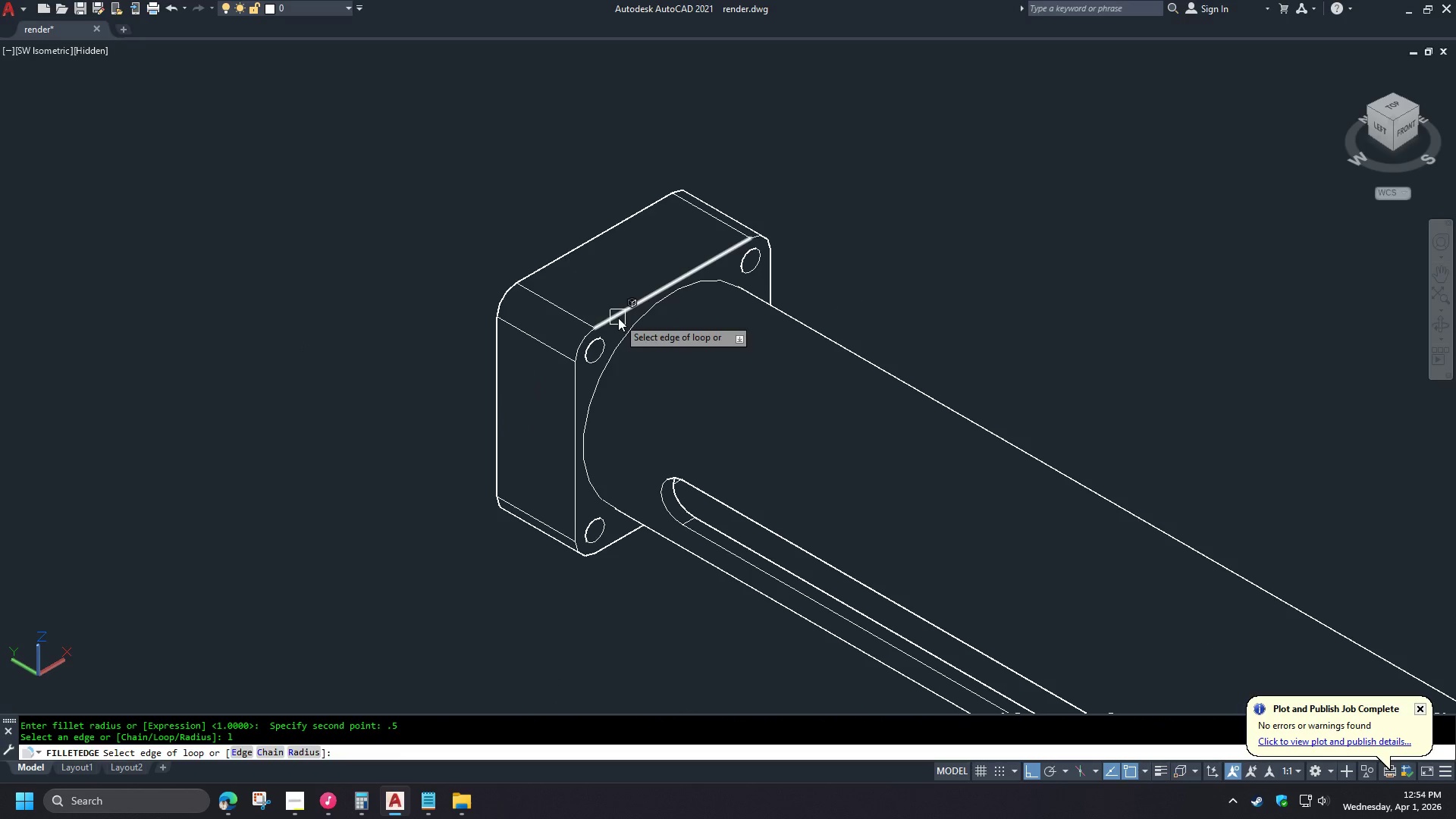 
left_click([618, 318])
 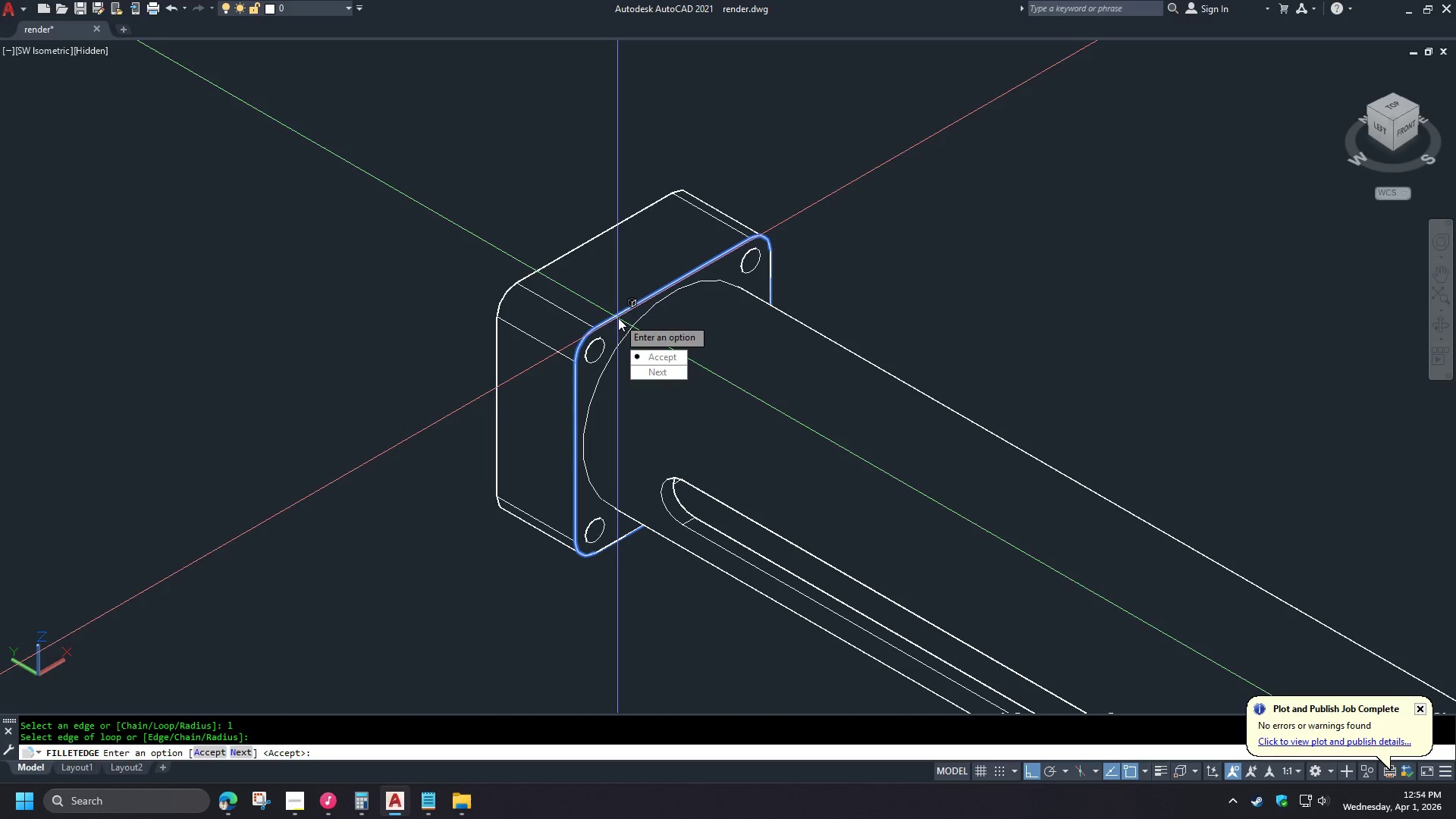 
key(Space)
 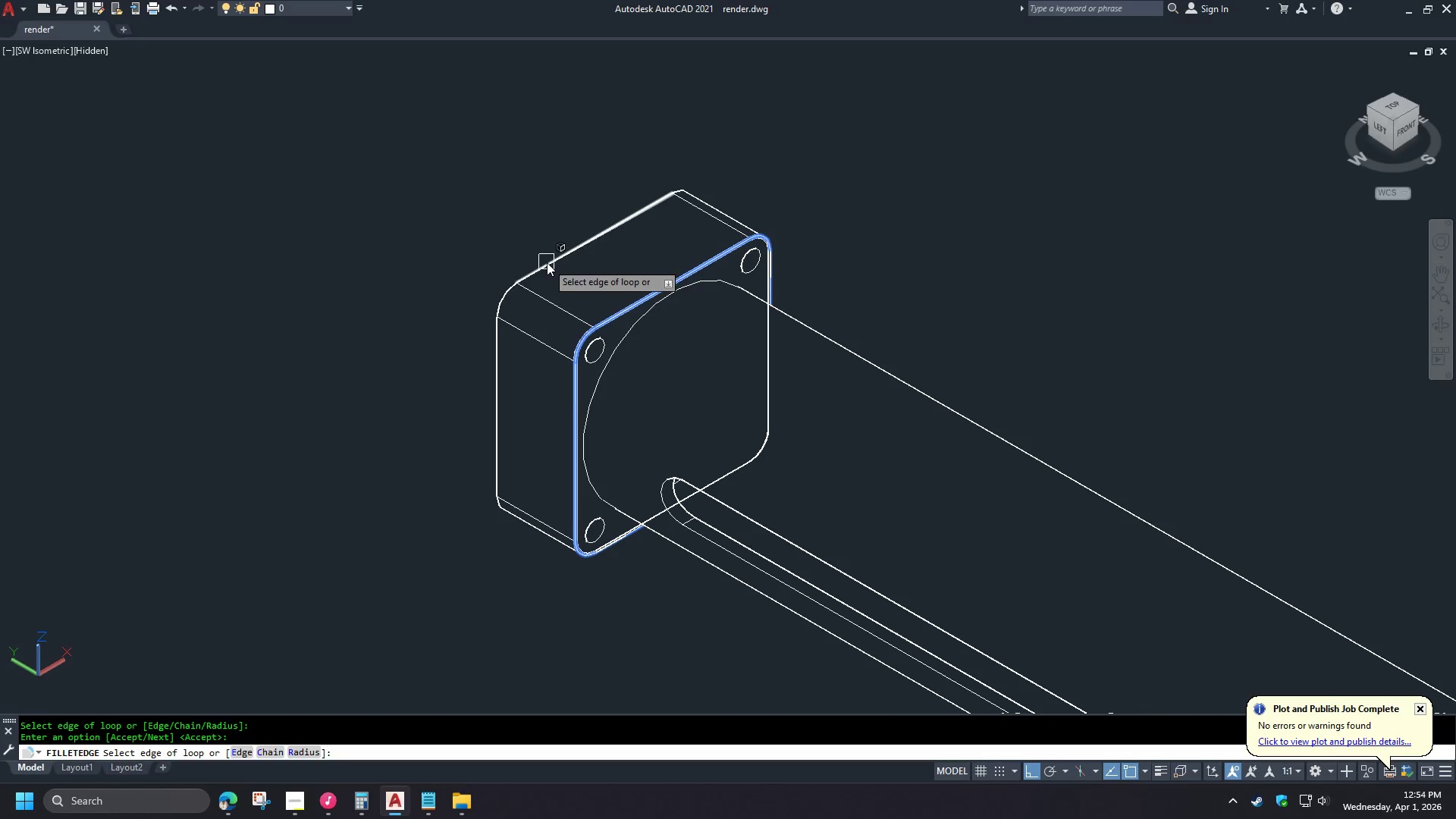 
left_click([547, 262])
 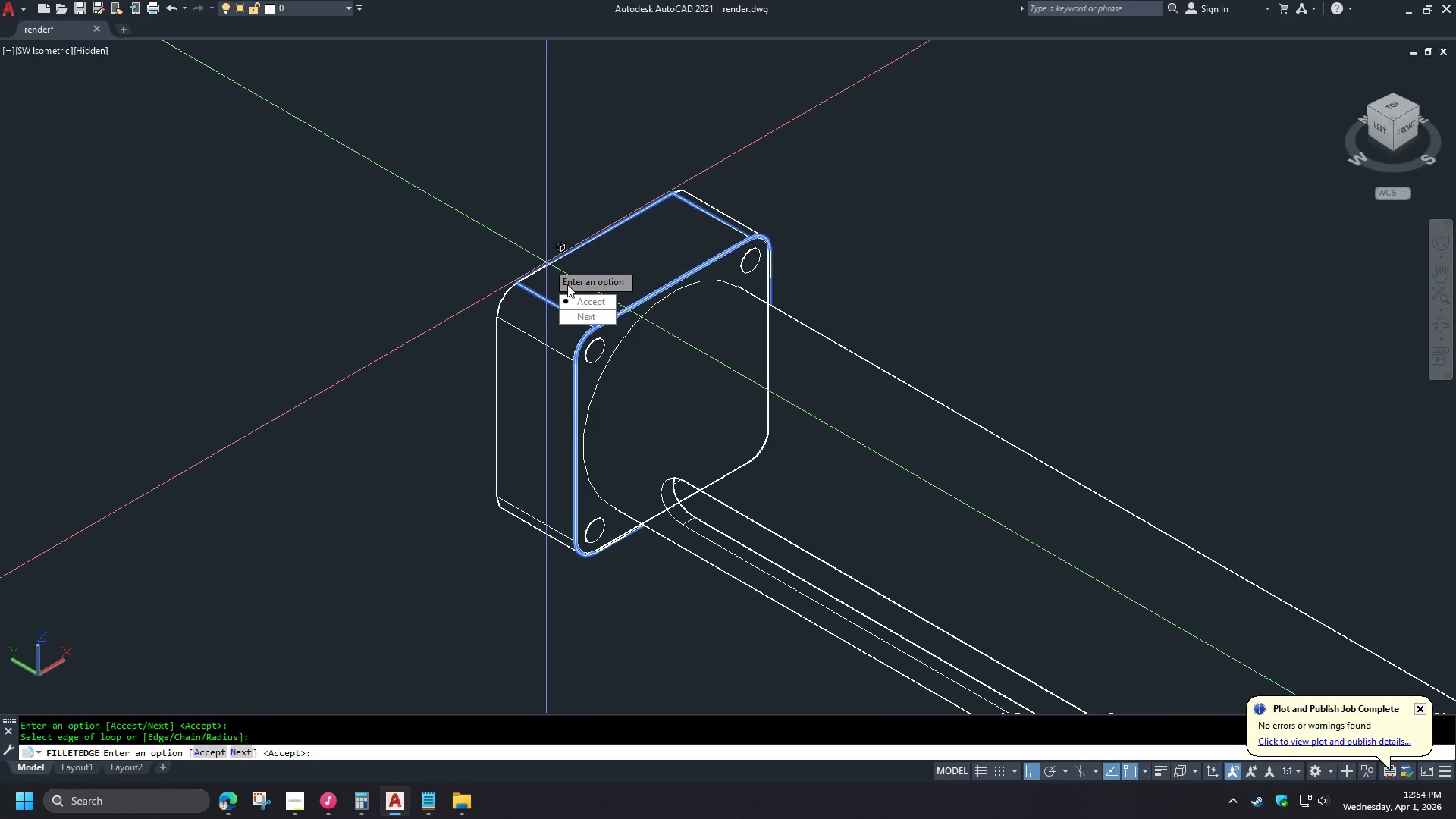 
left_click_drag(start_coordinate=[581, 318], to_coordinate=[547, 262])
 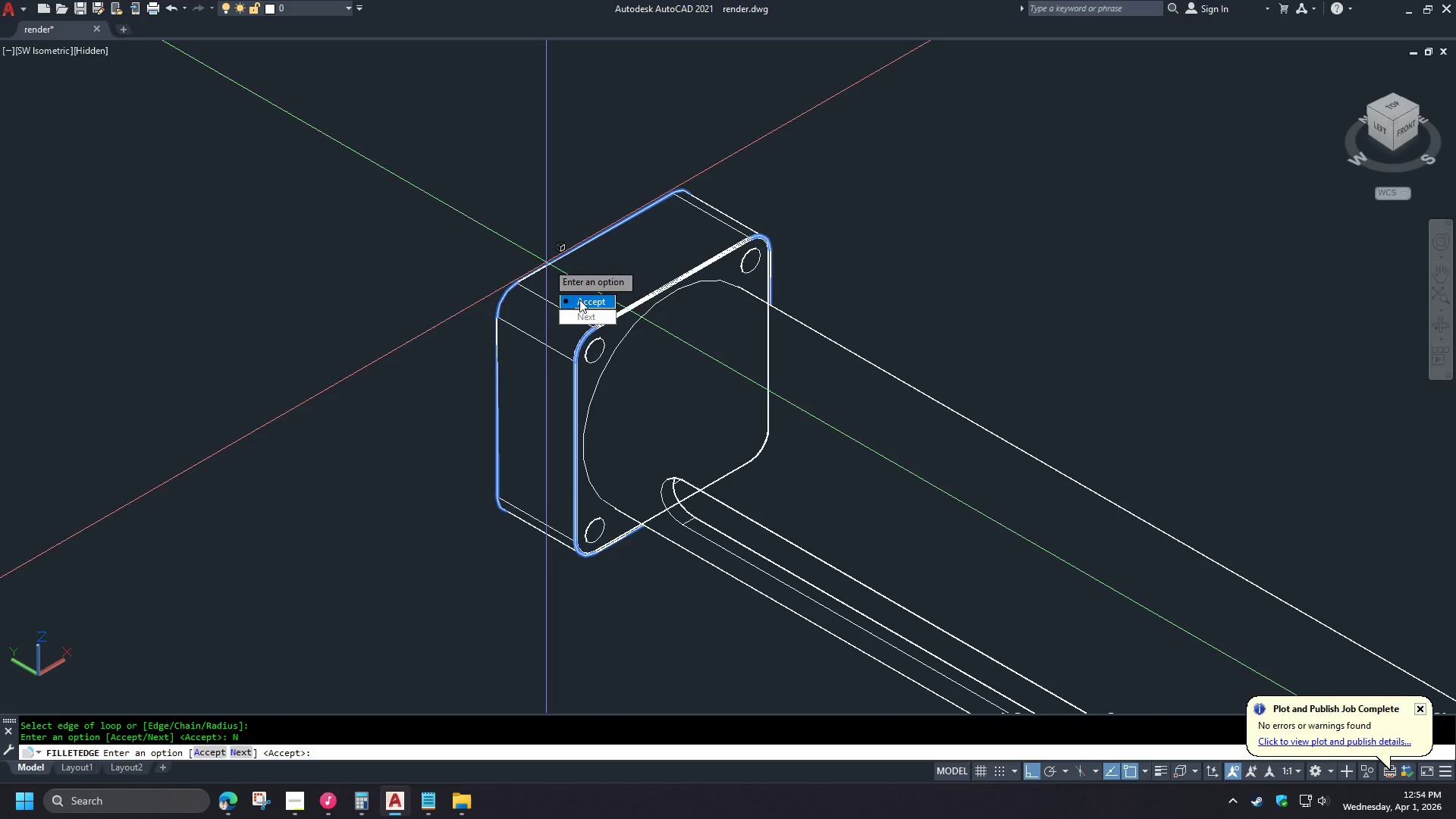 
left_click_drag(start_coordinate=[579, 300], to_coordinate=[547, 262])
 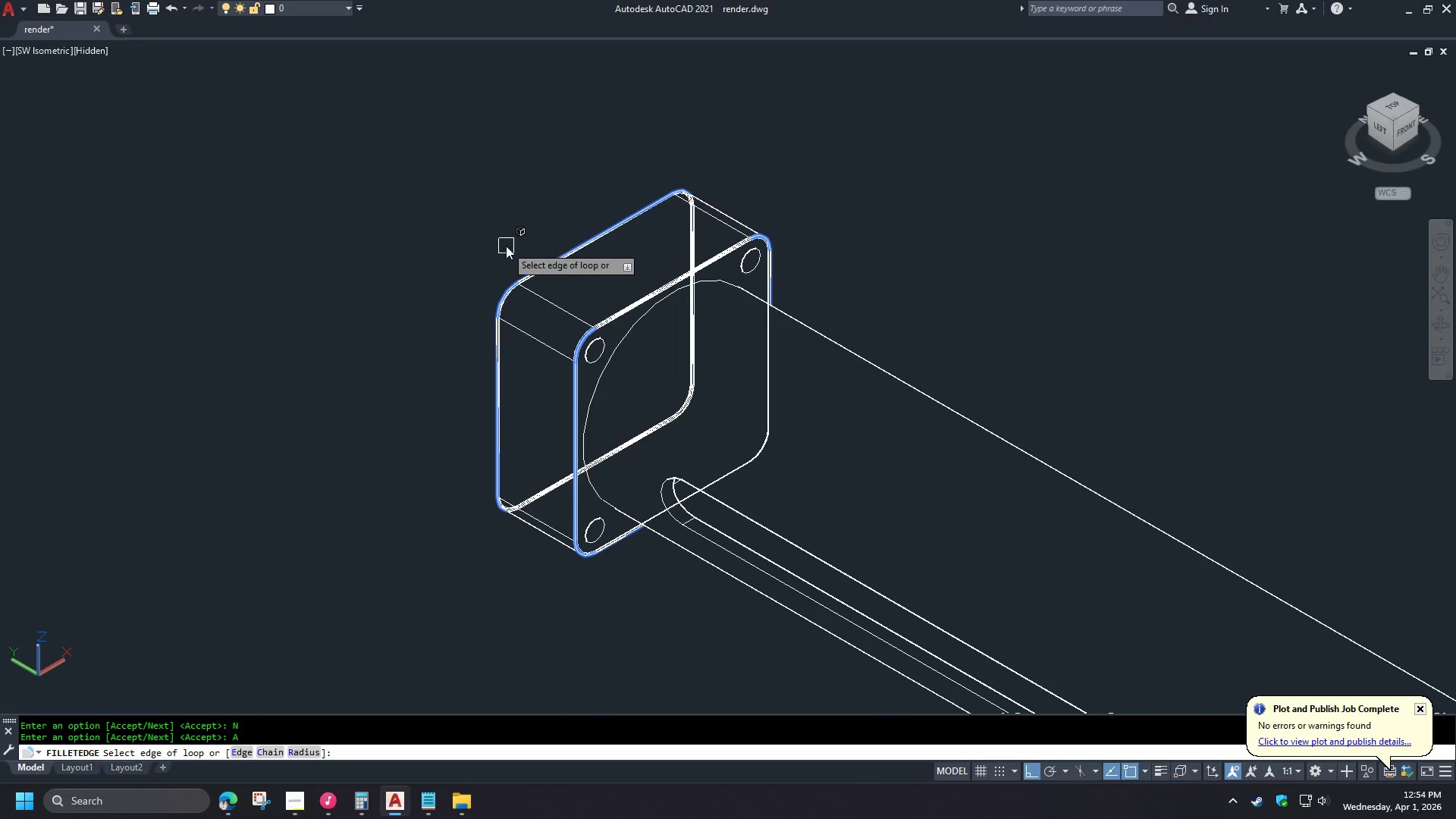 
hold_key(key=ShiftLeft, duration=1.5)
 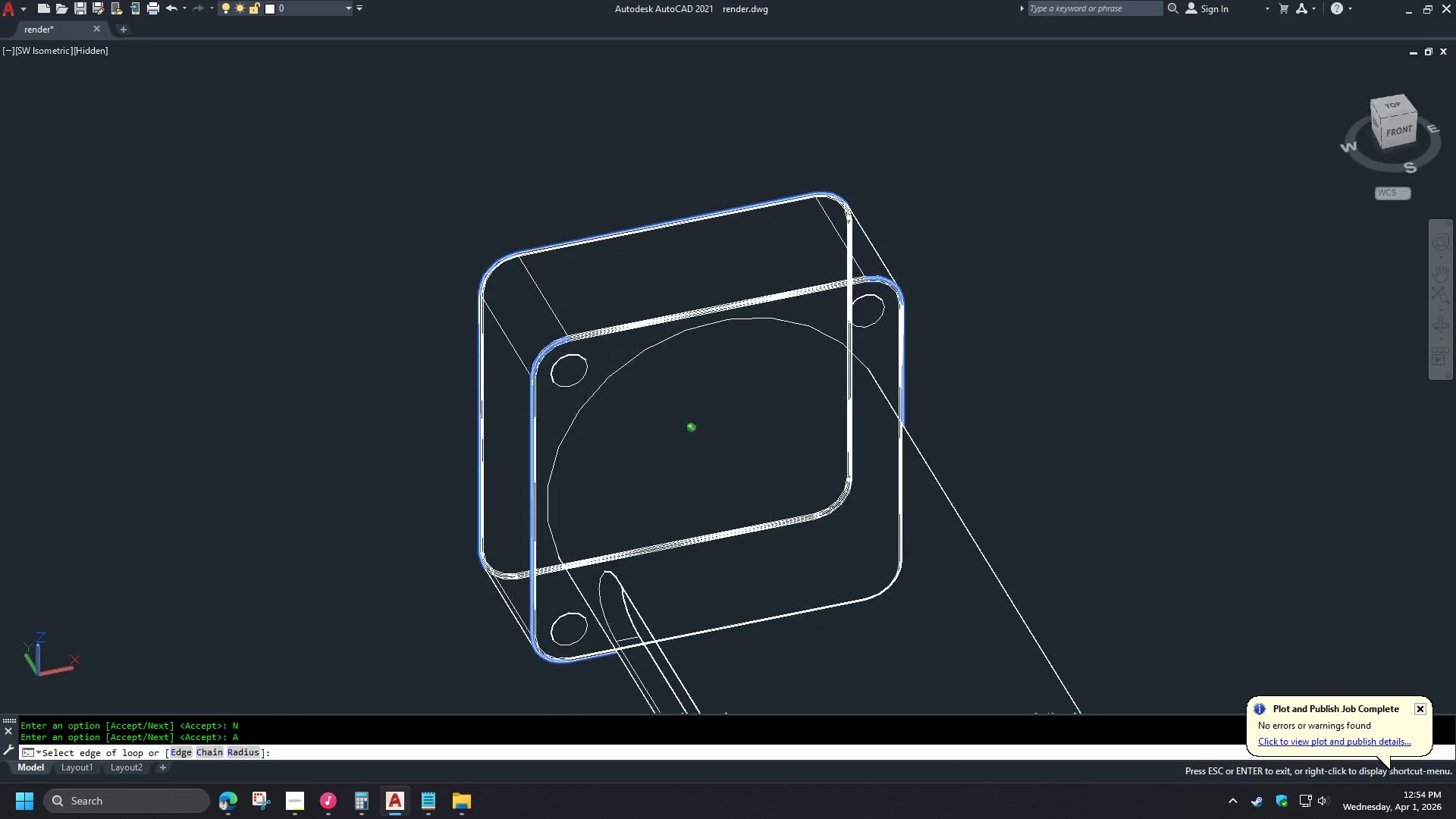 
scroll: coordinate [498, 247], scroll_direction: up, amount: 1.0
 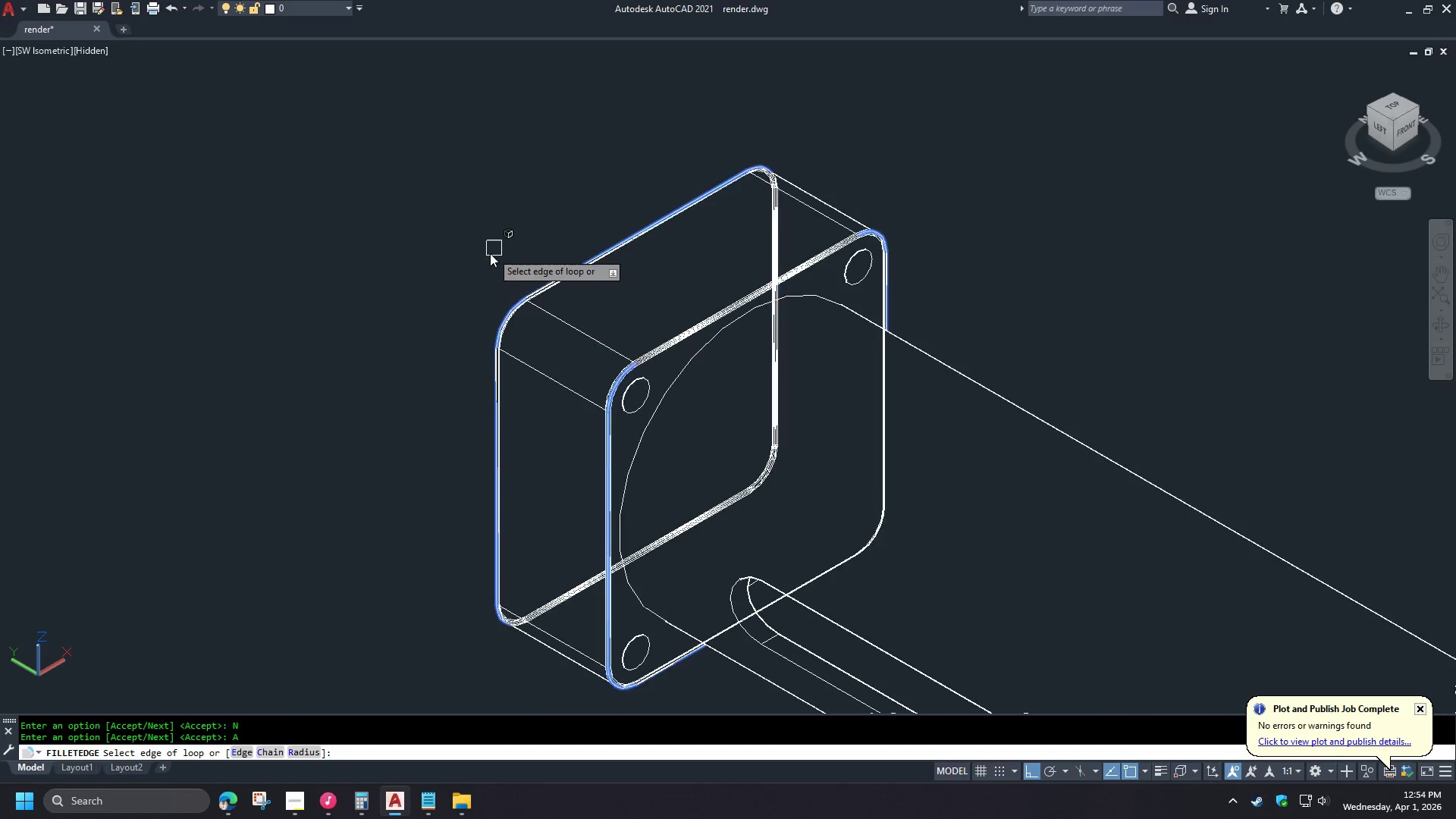 
hold_key(key=ShiftLeft, duration=17.83)
scroll: coordinate [567, 180], scroll_direction: down, amount: 2.0
 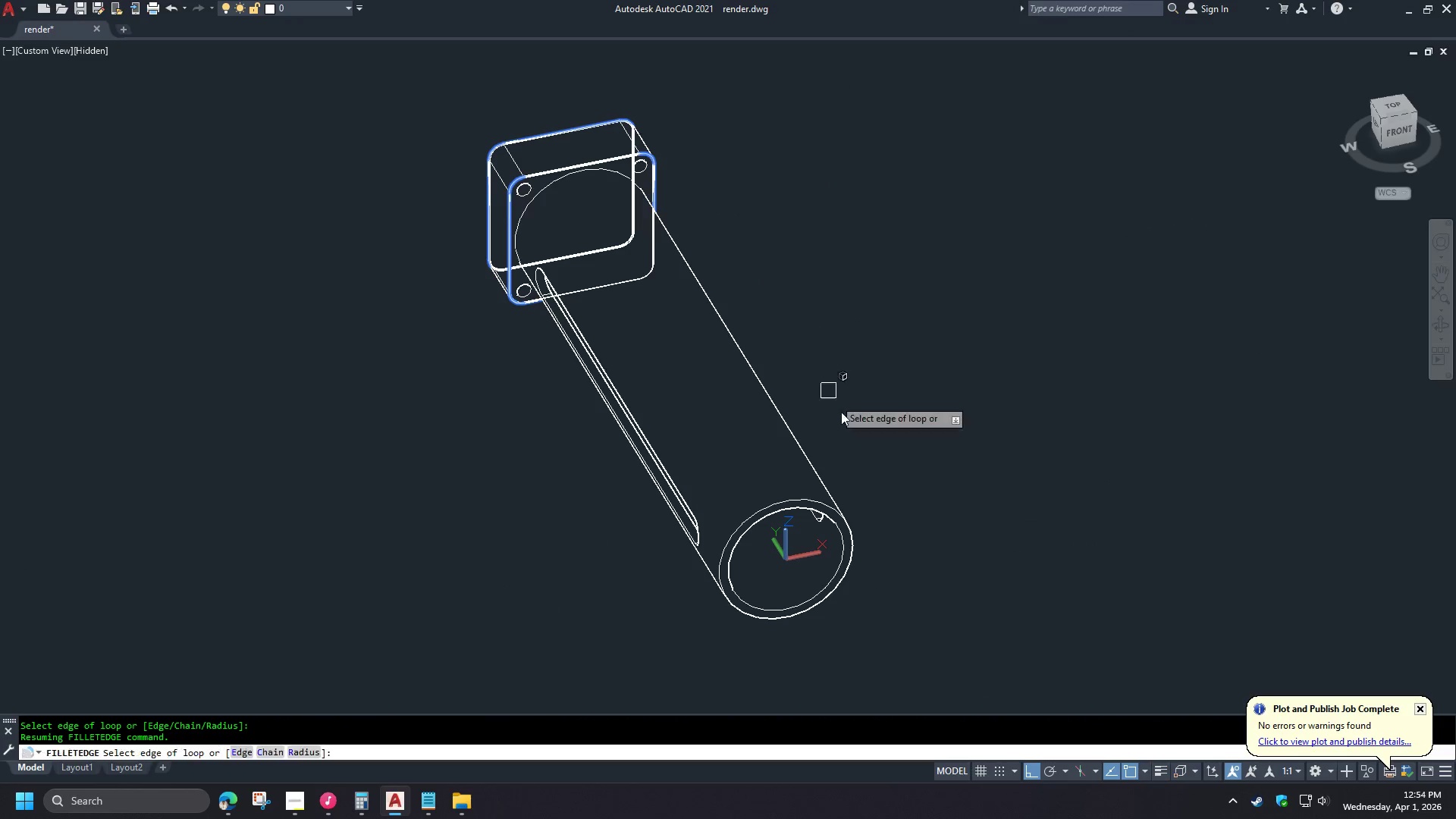 
scroll: coordinate [852, 535], scroll_direction: up, amount: 2.0
 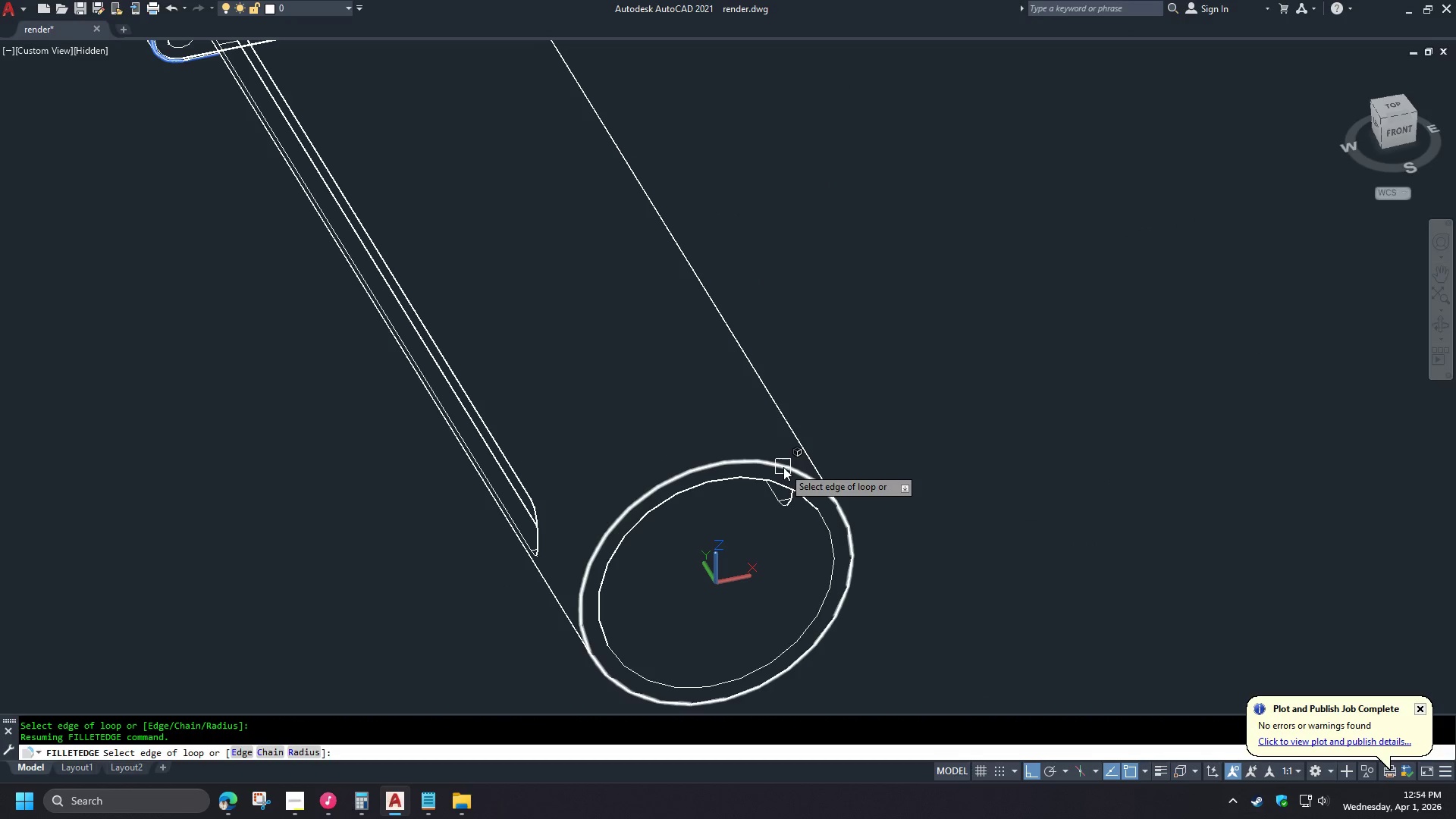 
left_click([783, 467])
 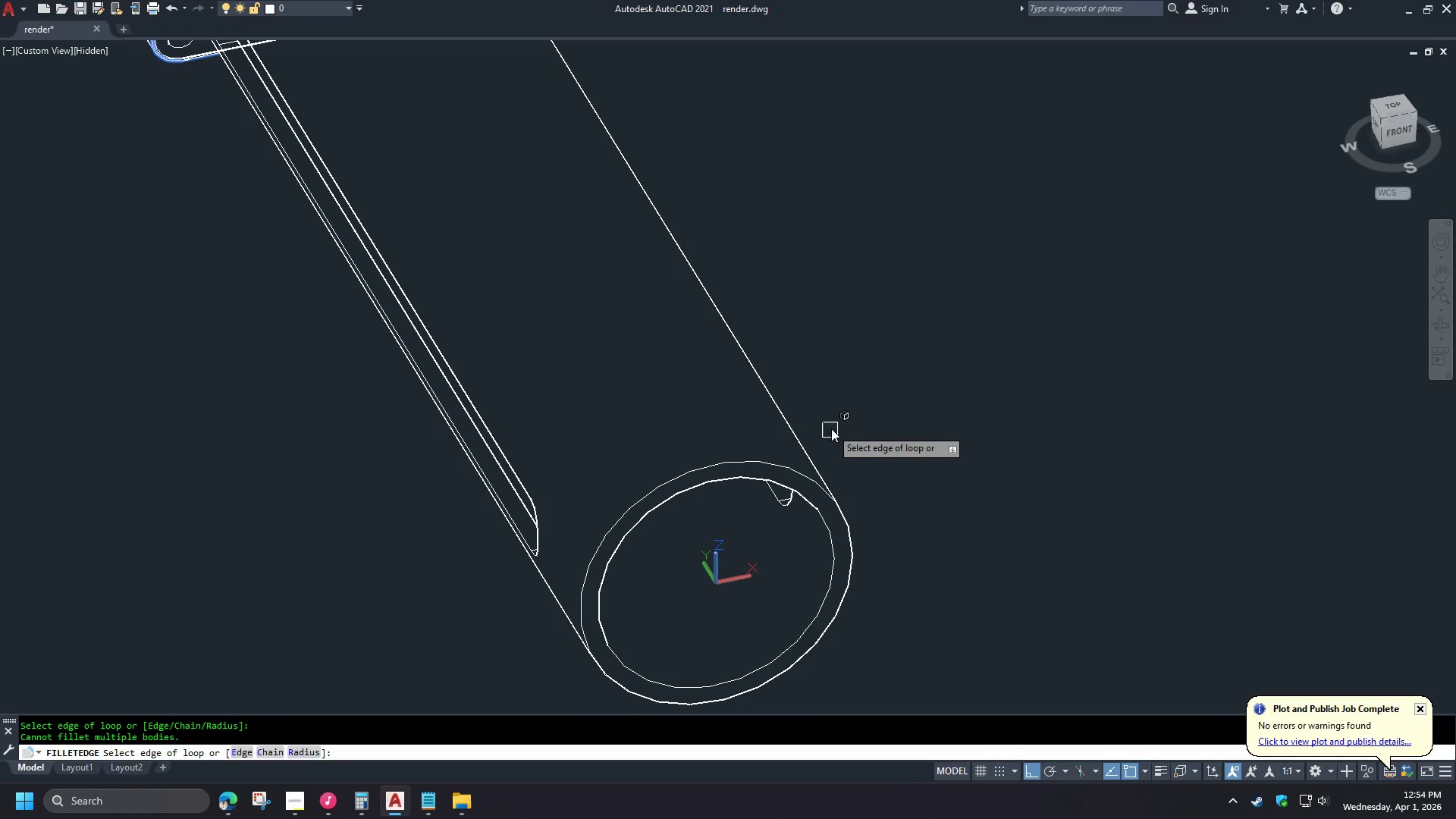 
scroll: coordinate [843, 413], scroll_direction: down, amount: 2.0
 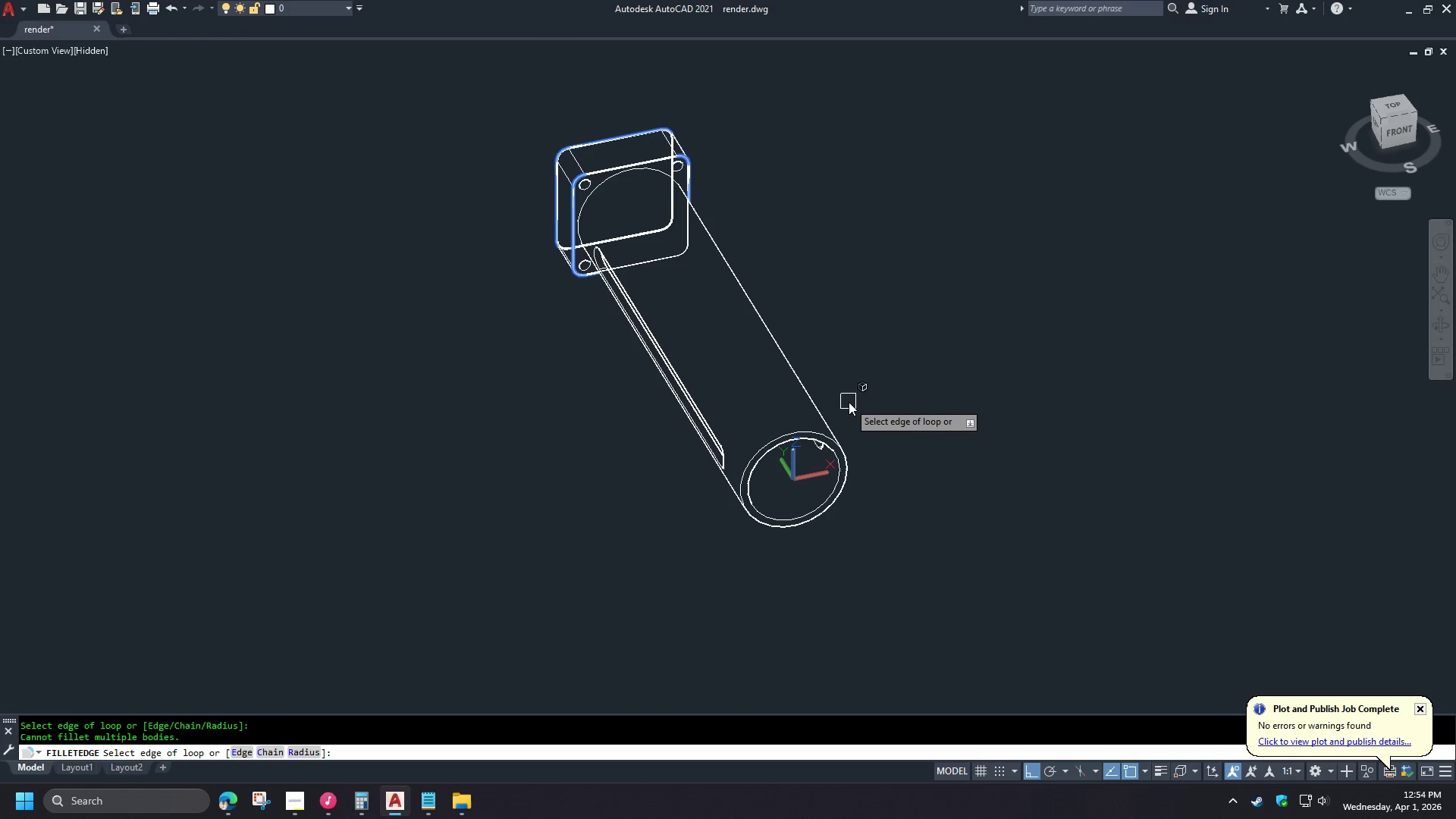 
key(Space)
 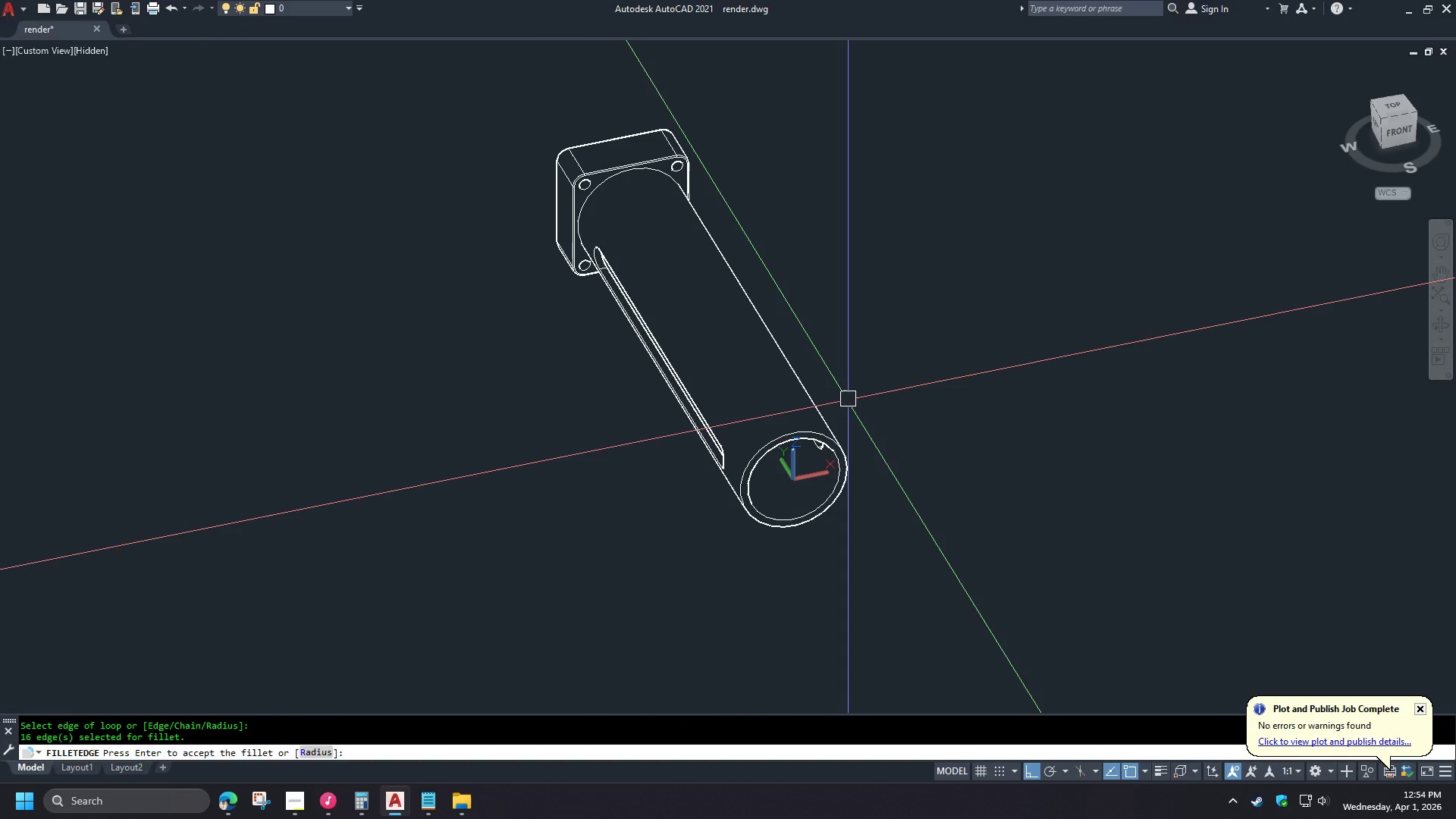 
key(Space)
 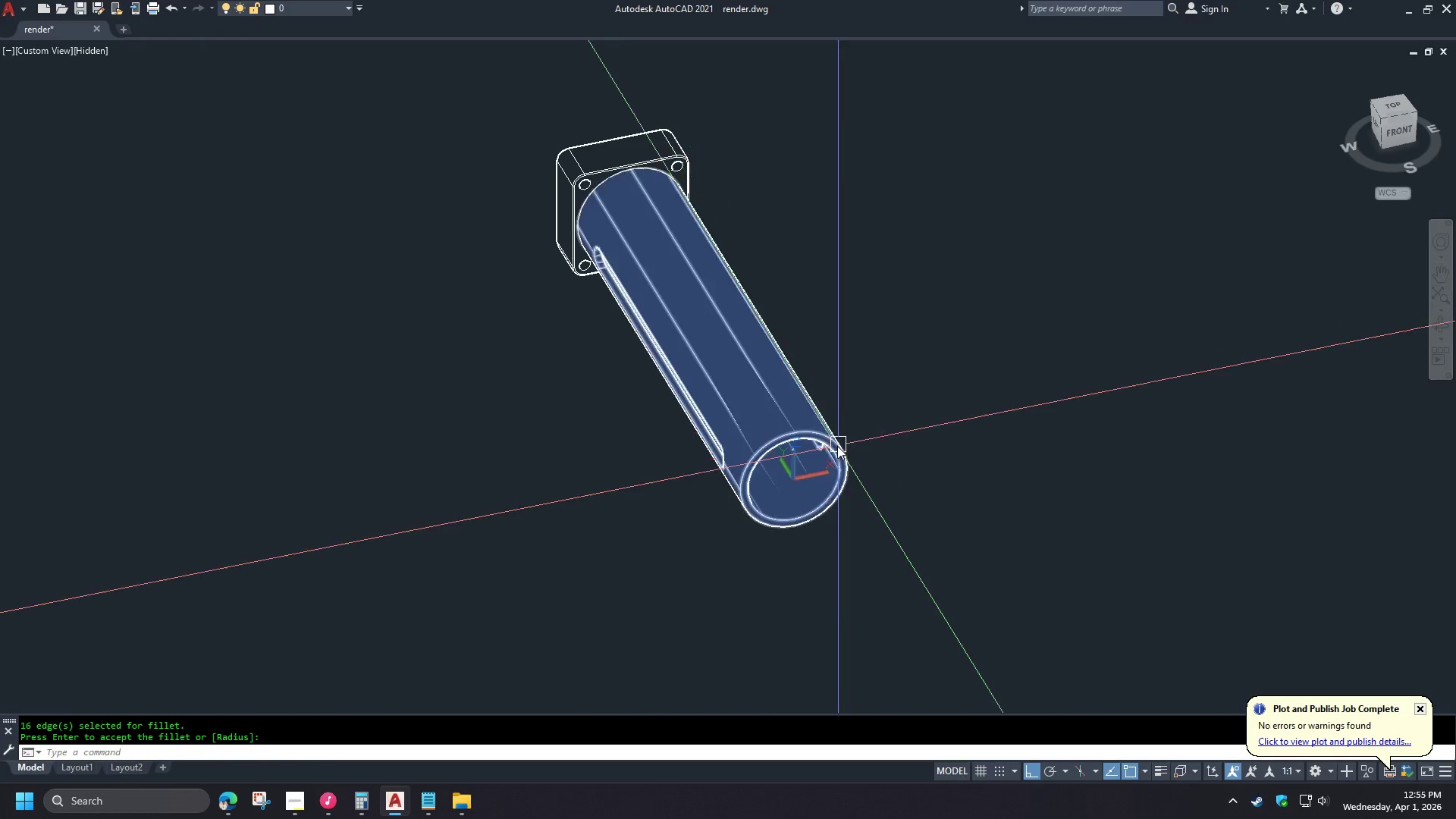 
key(Space)
 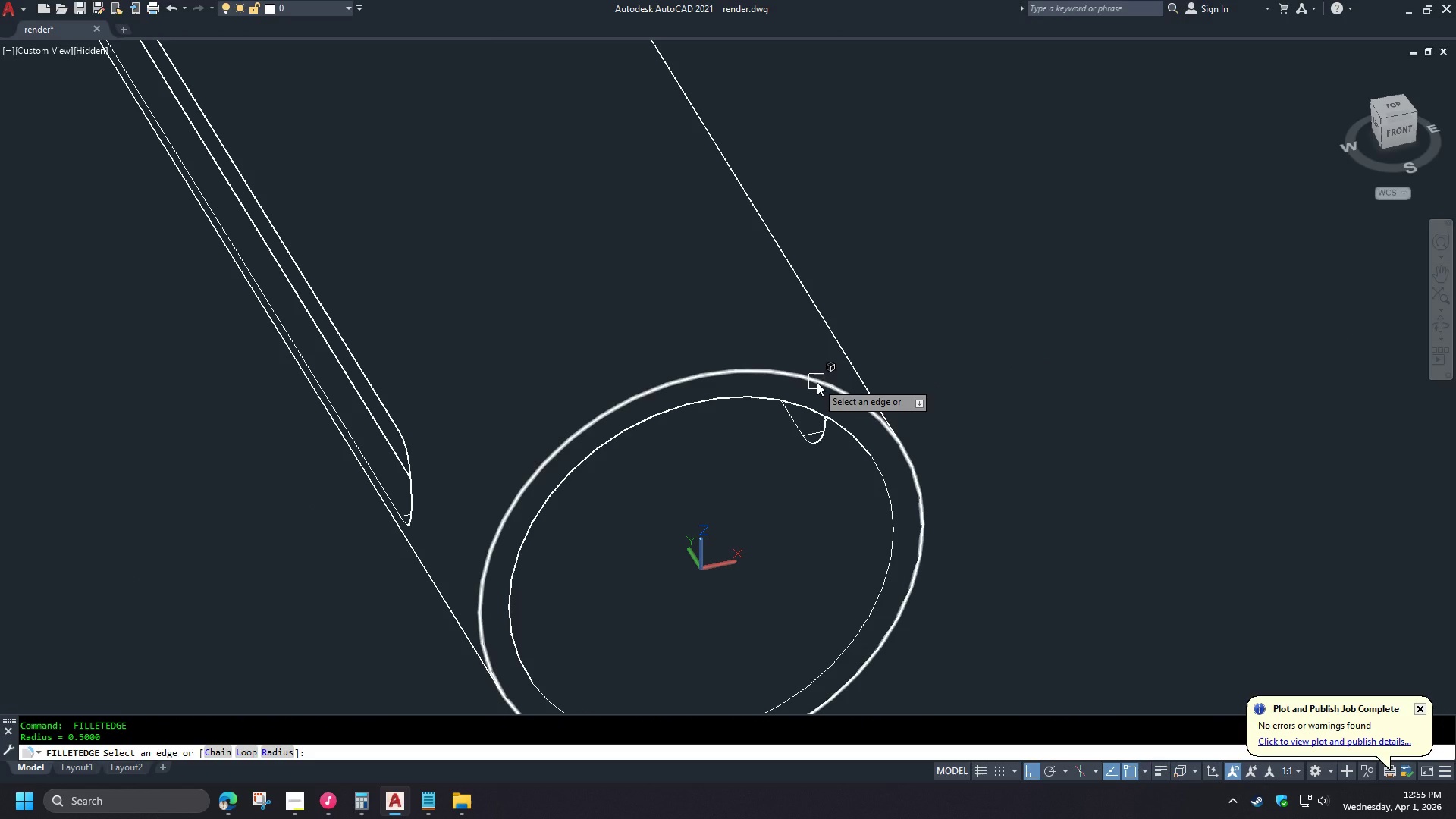 
scroll: coordinate [821, 453], scroll_direction: up, amount: 4.0
 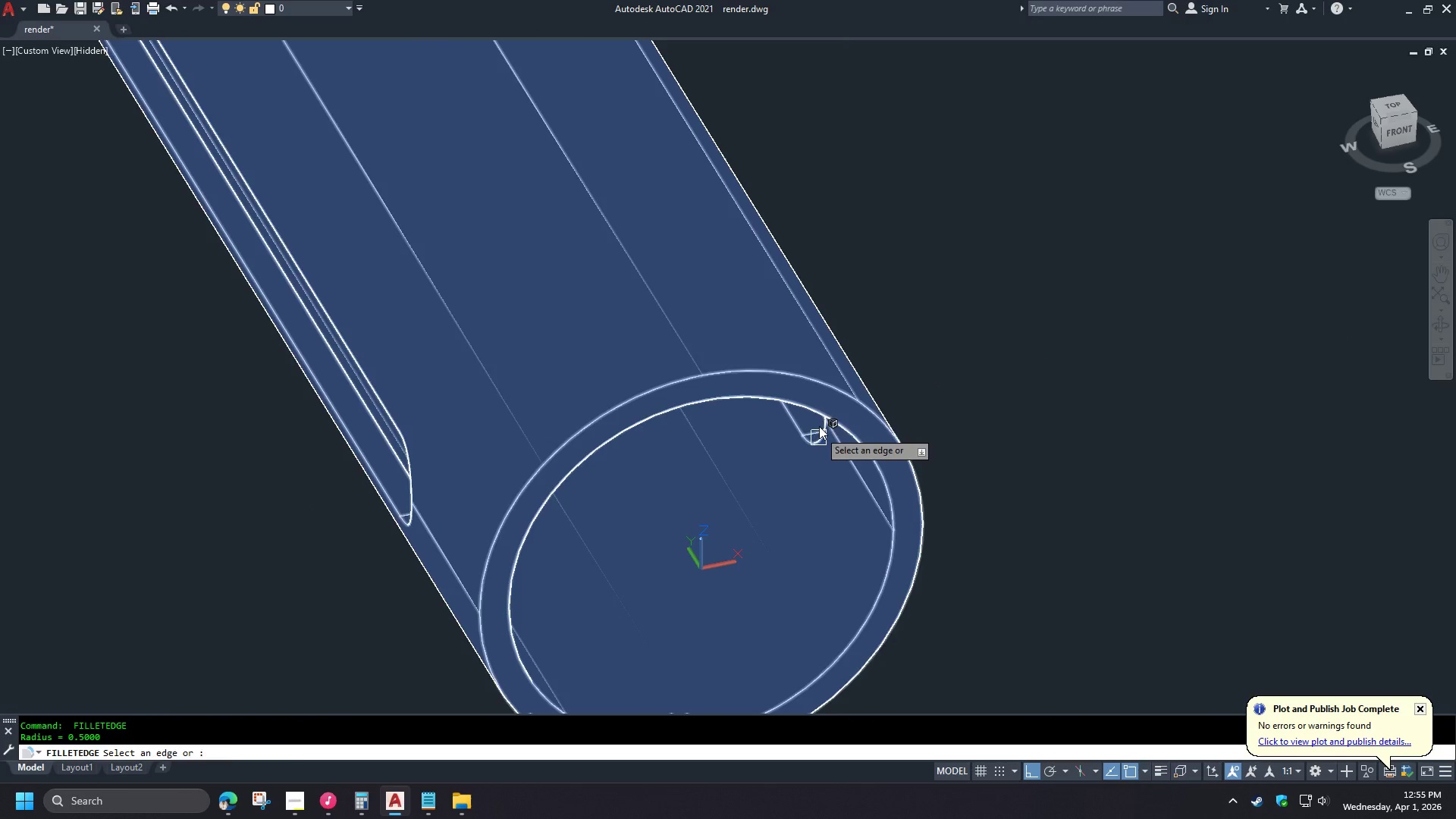 
key(L)
 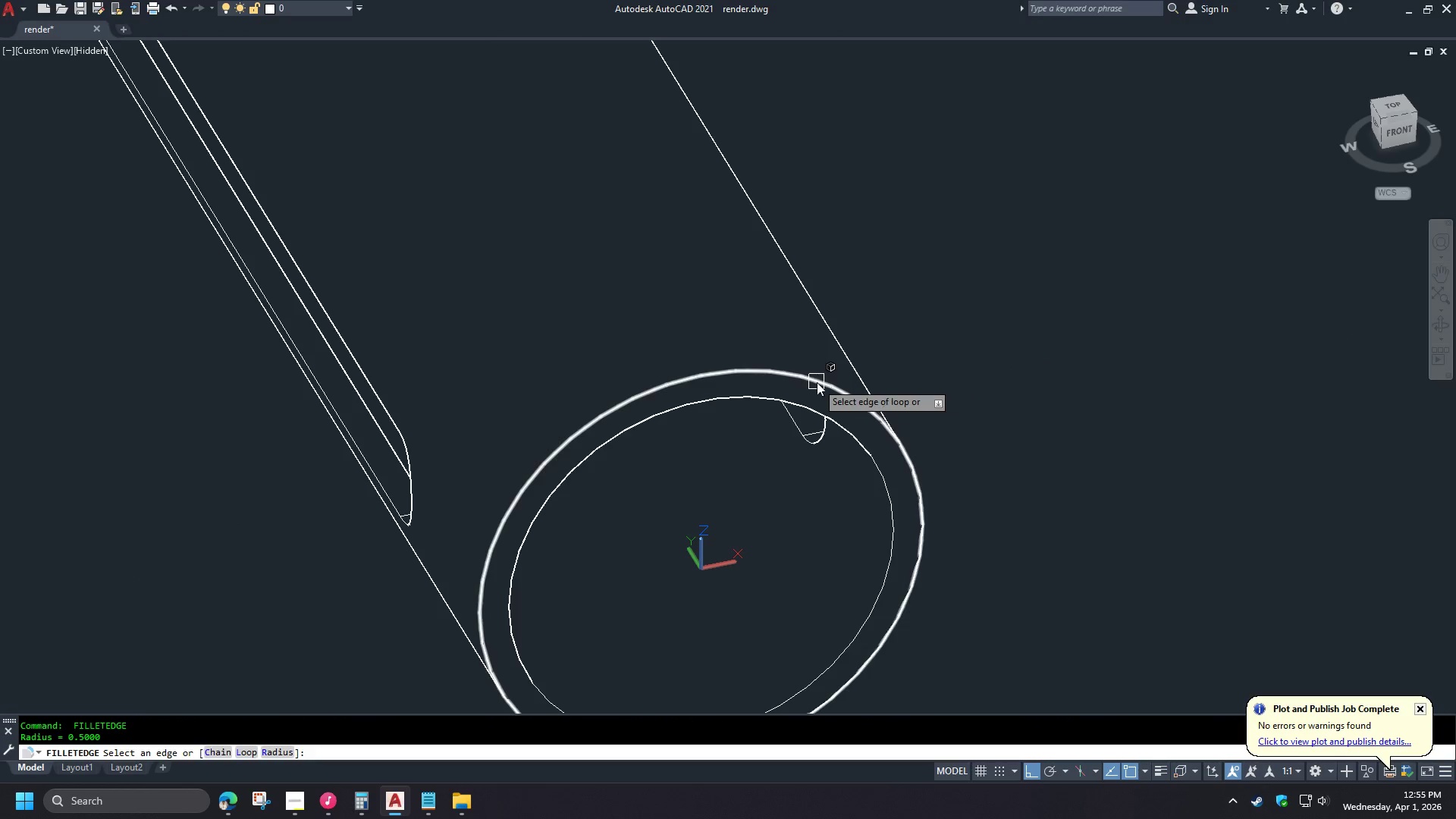 
key(Space)
 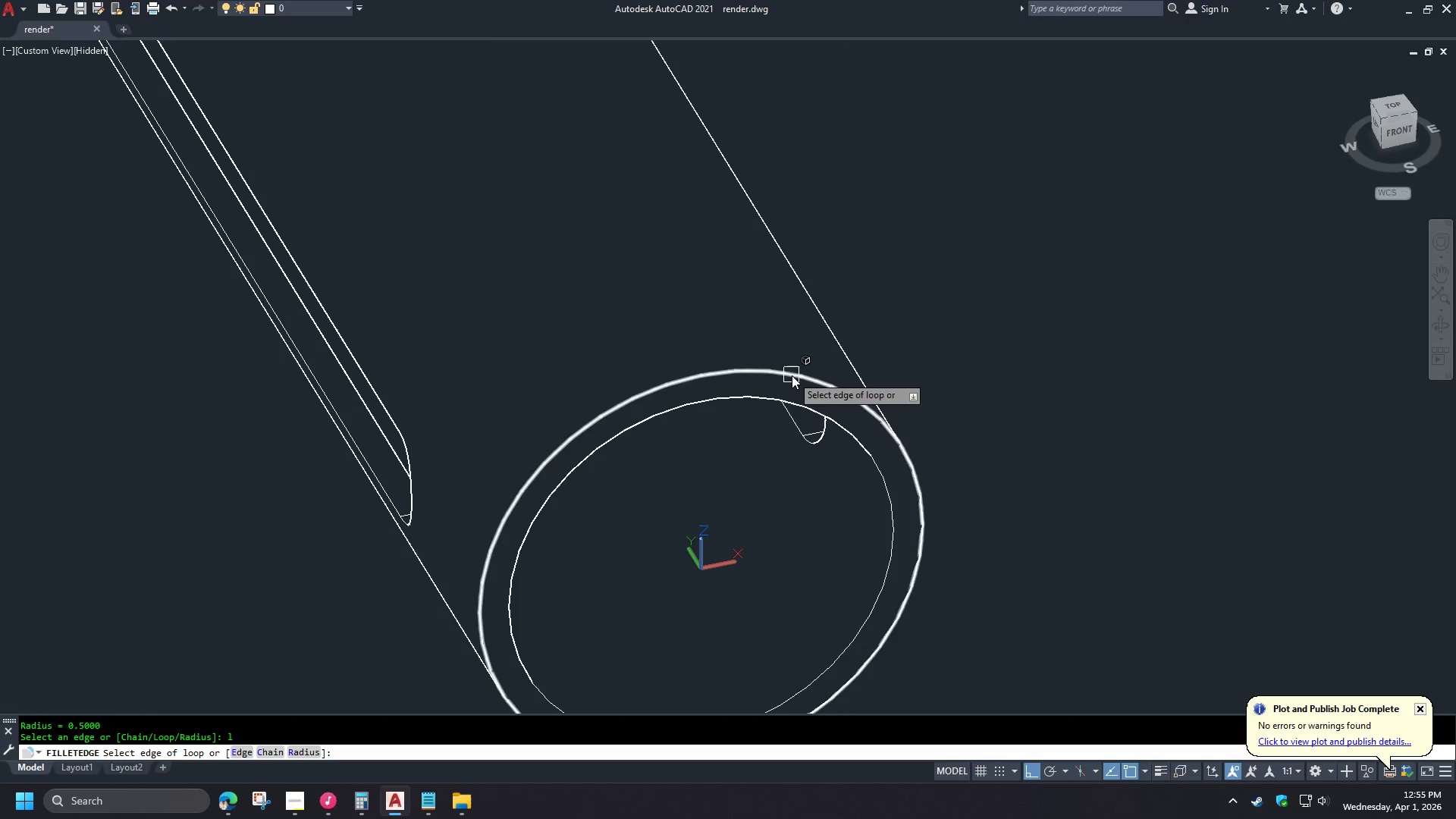 
left_click([792, 375])
 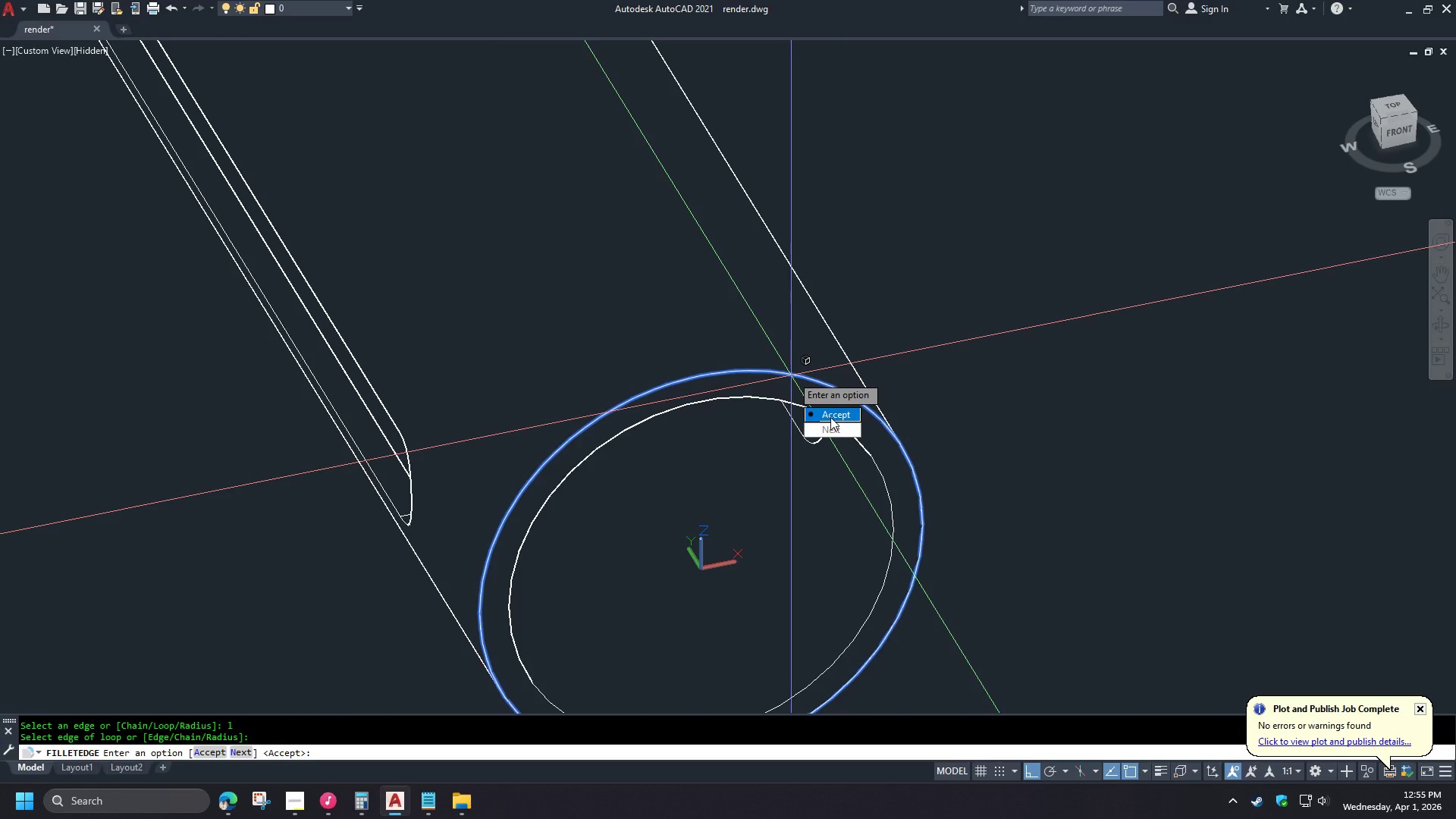 
left_click_drag(start_coordinate=[830, 417], to_coordinate=[792, 375])
 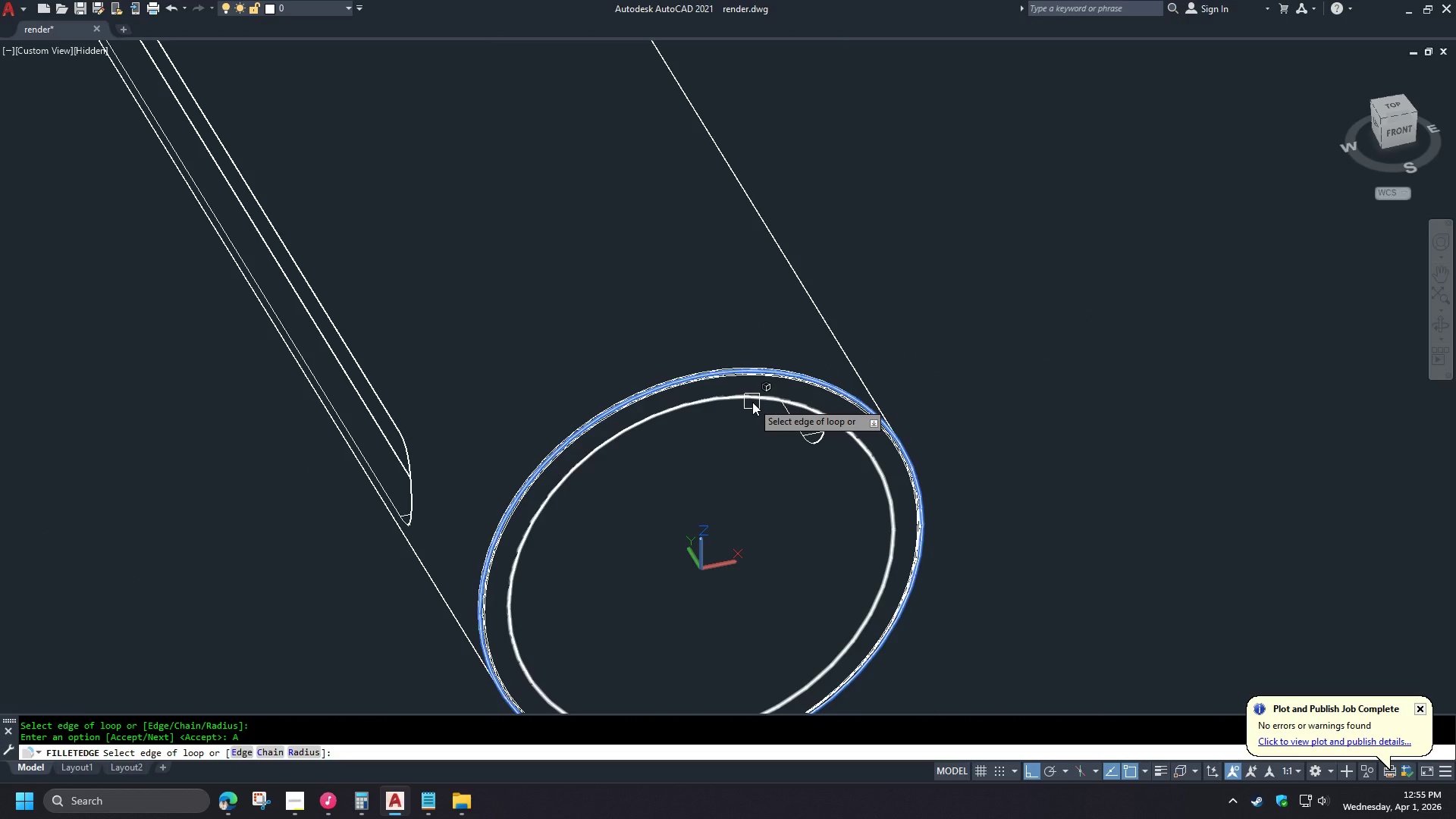 
left_click([752, 402])
 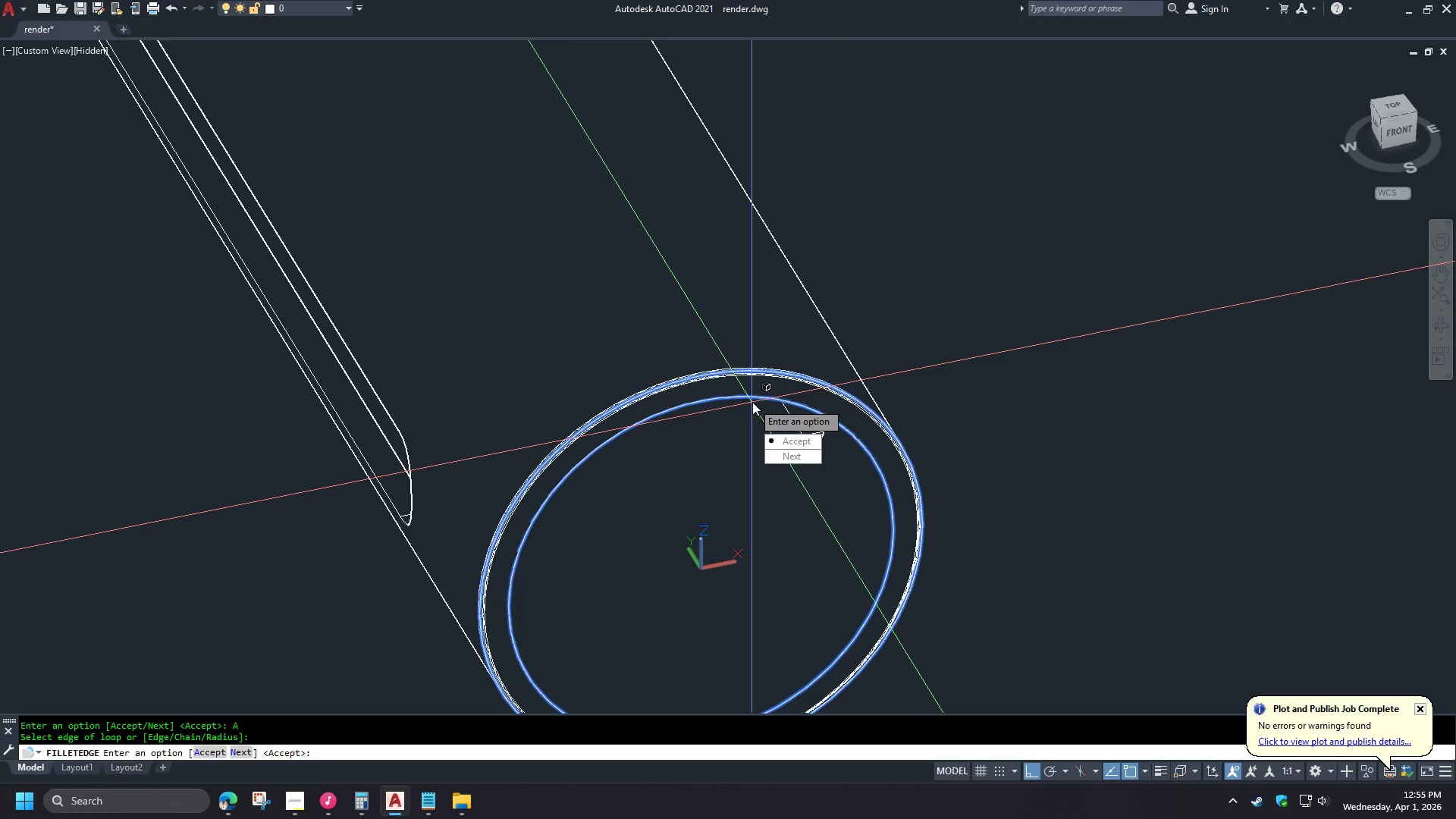 
key(Space)
 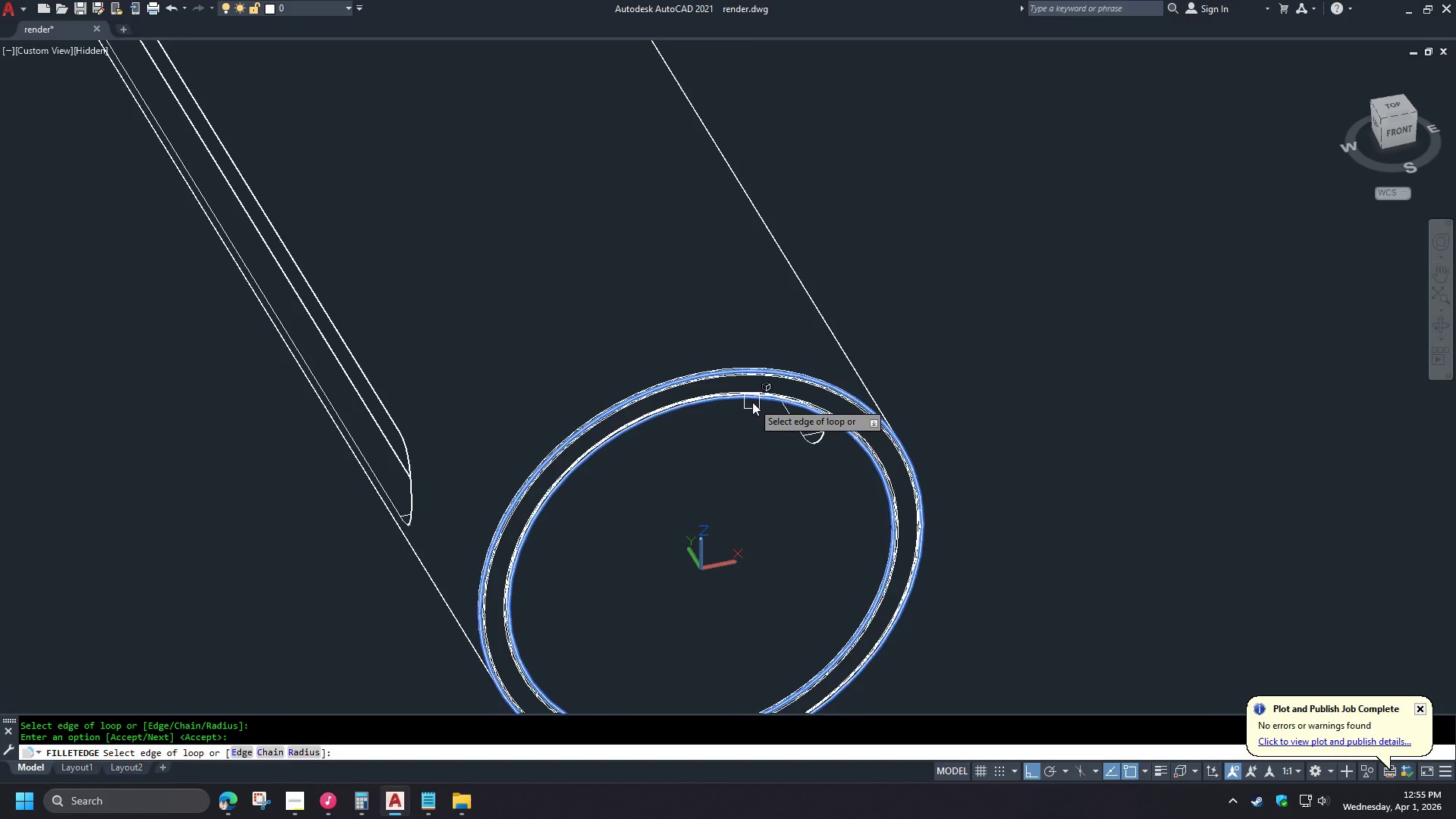 
key(Space)
 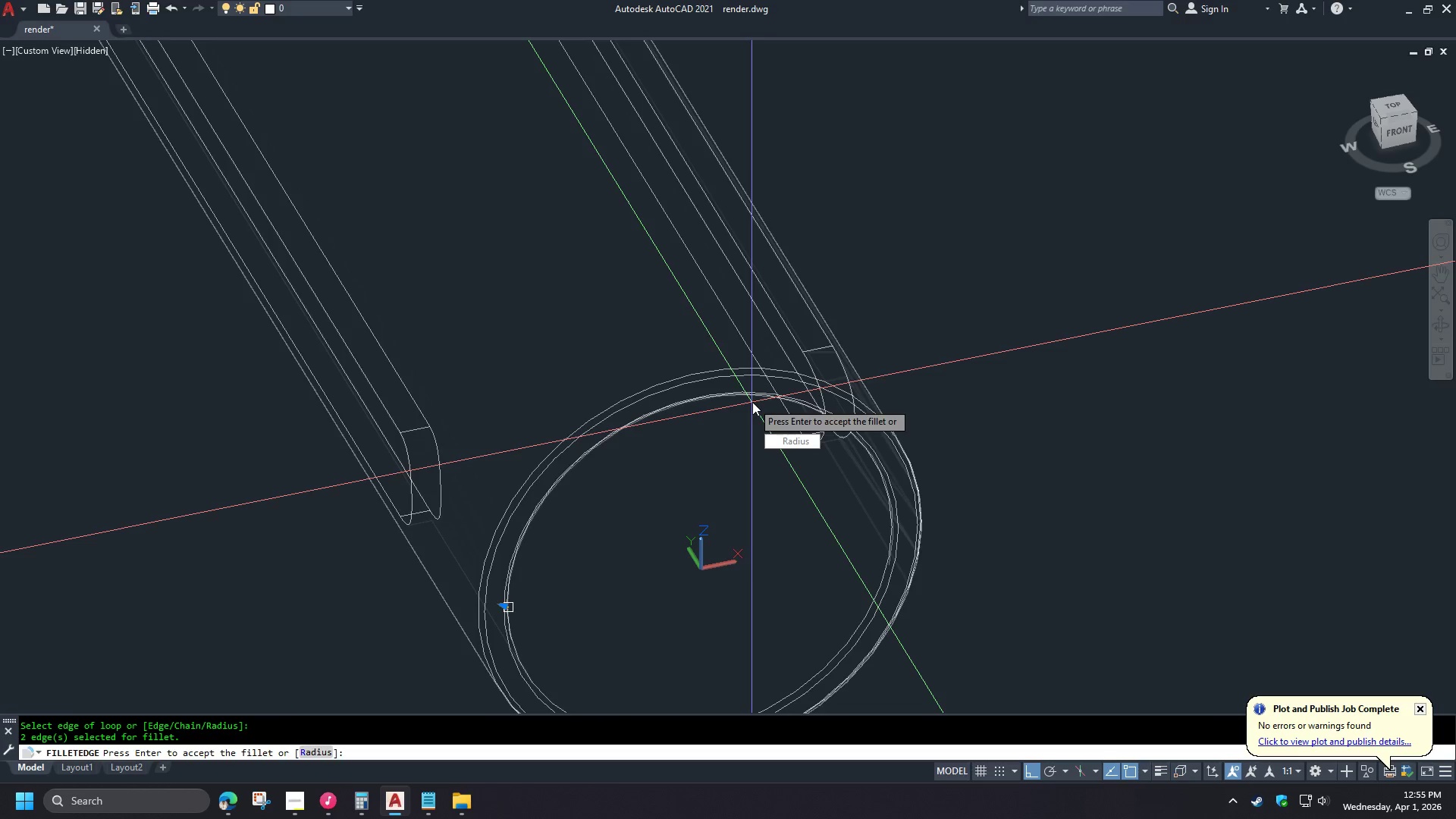 
key(Space)
 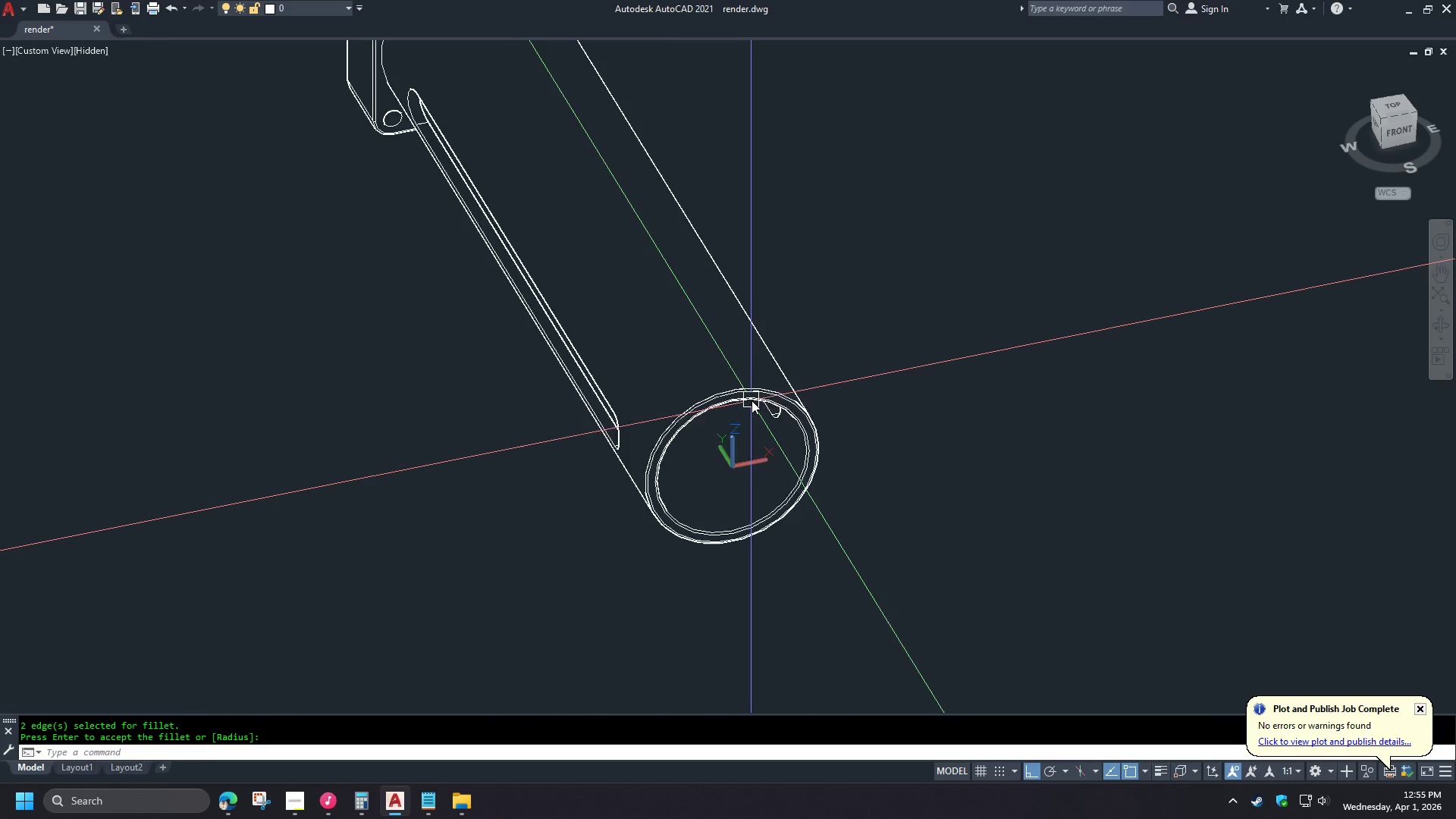 
hold_key(key=ShiftLeft, duration=1.23)
 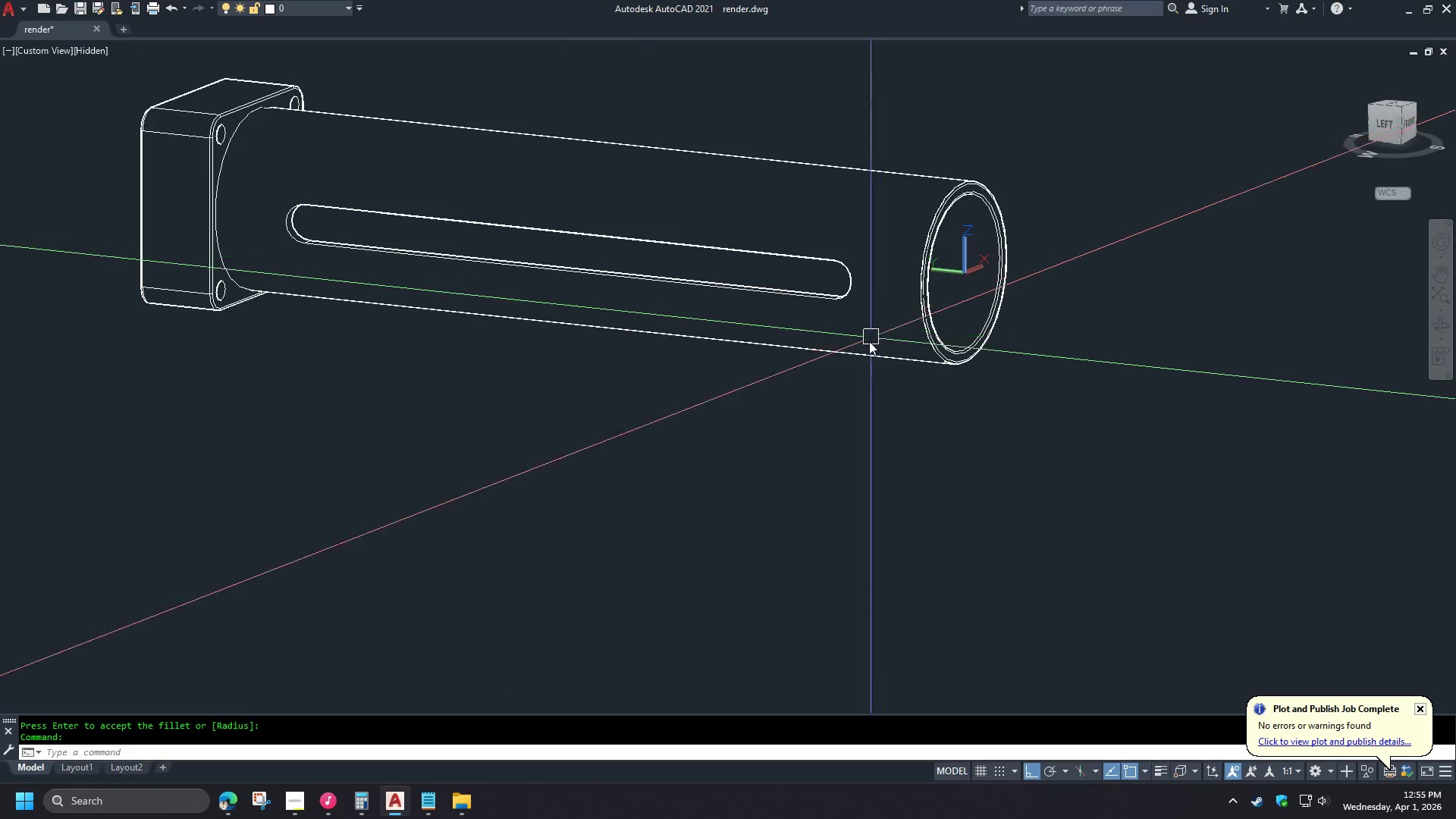 
scroll: coordinate [864, 347], scroll_direction: down, amount: 4.0
 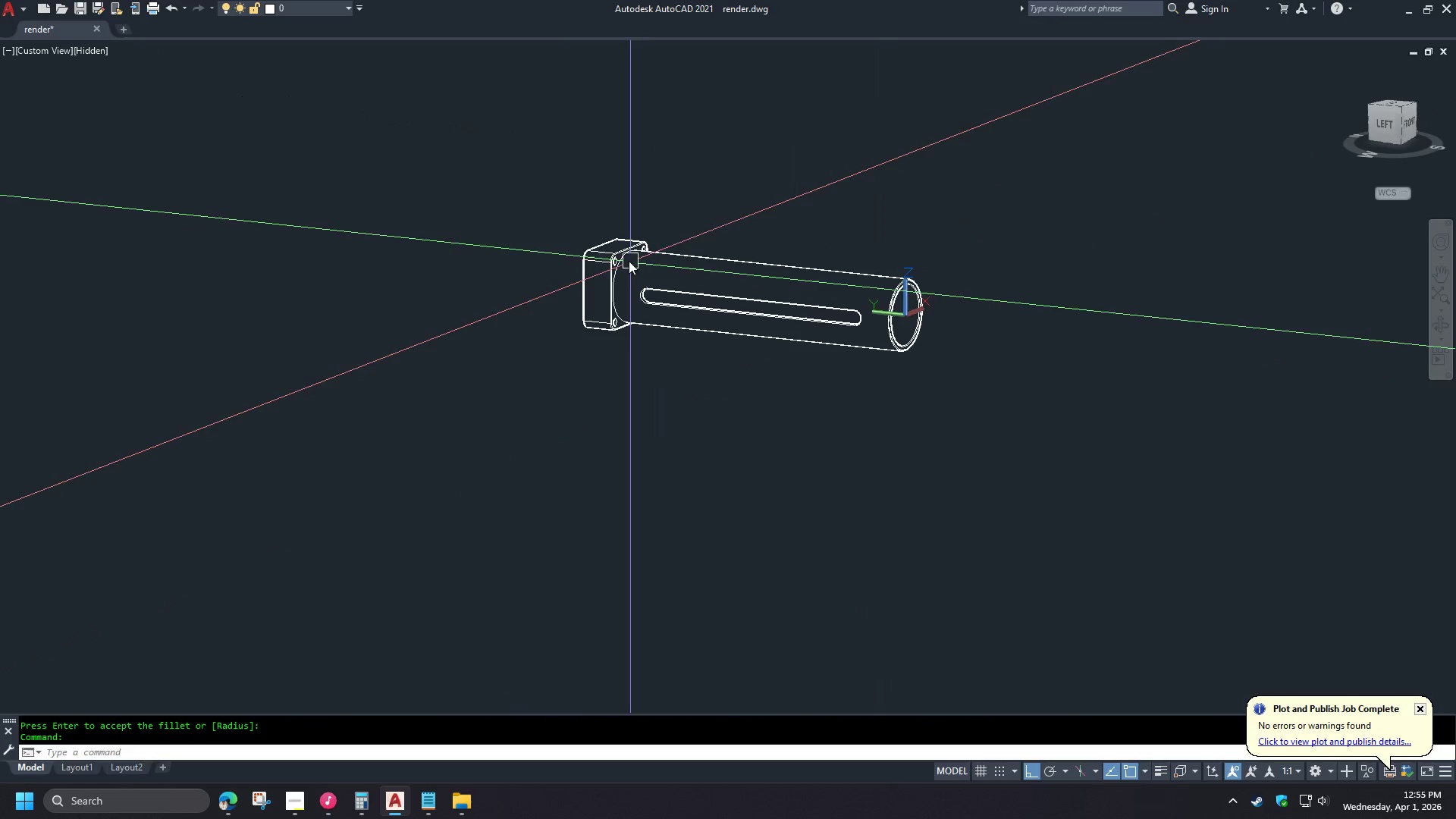 
hold_key(key=ShiftLeft, duration=1.5)
 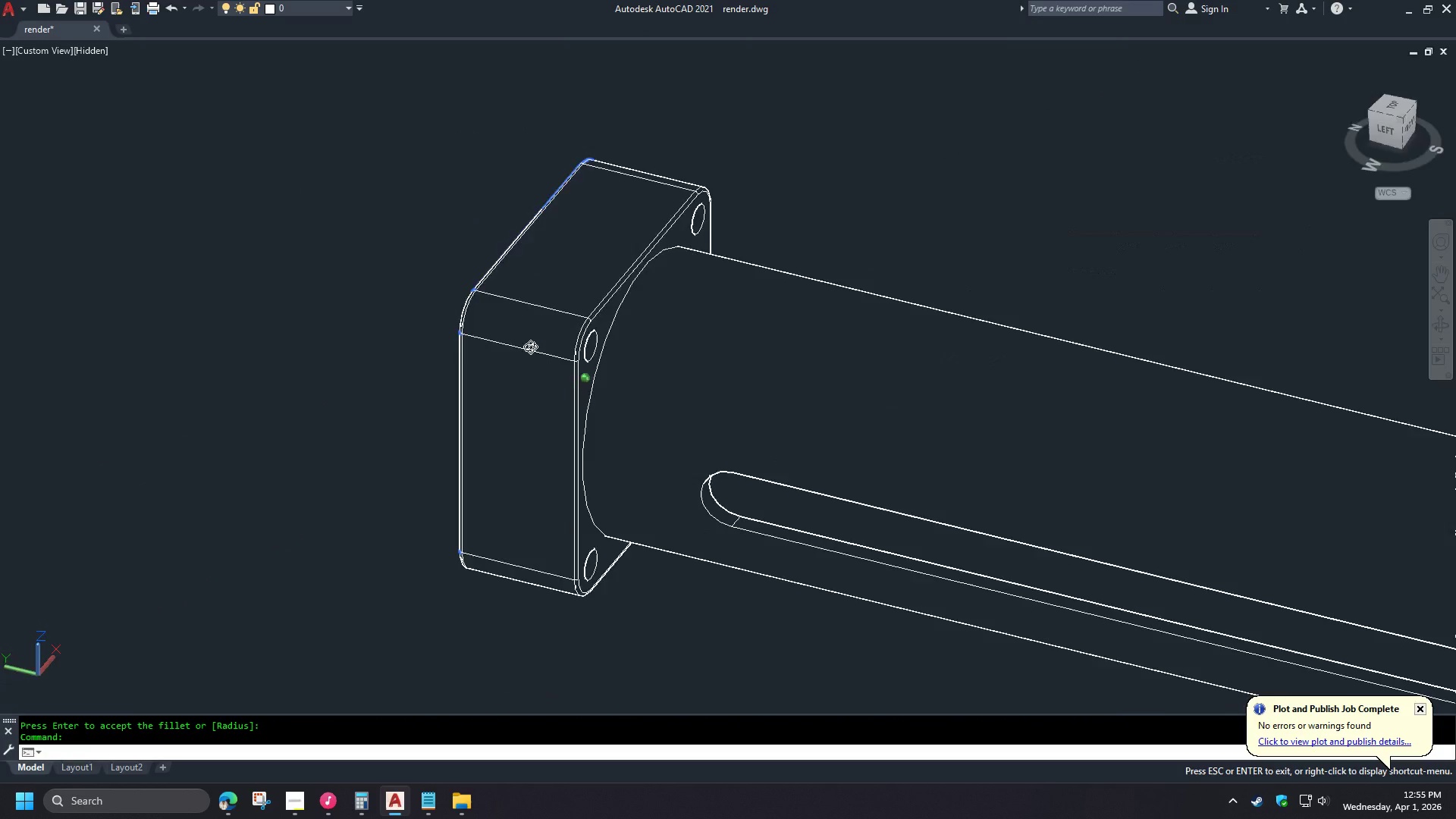 
scroll: coordinate [625, 256], scroll_direction: up, amount: 4.0
 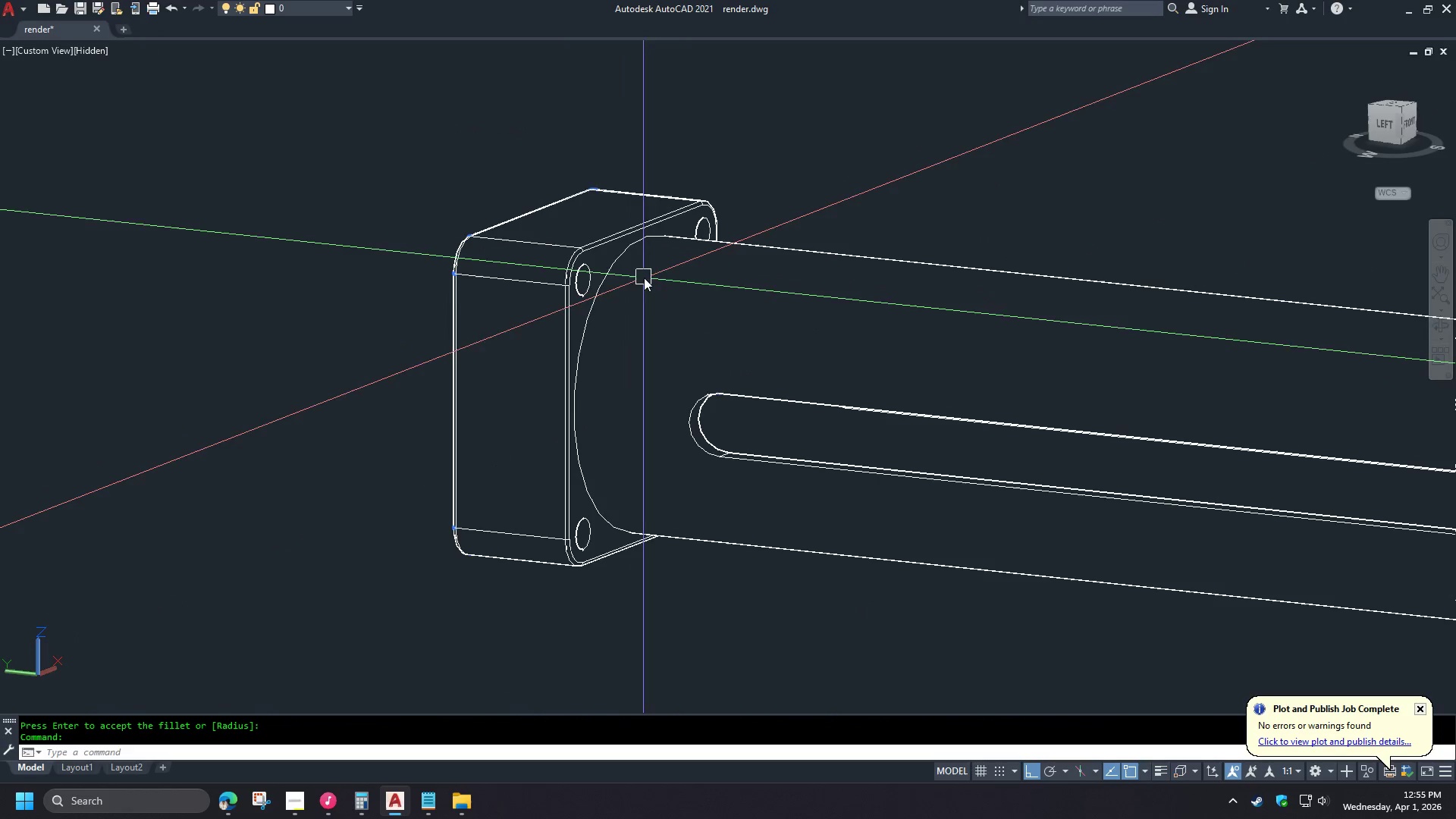 
key(Shift+ShiftLeft)
 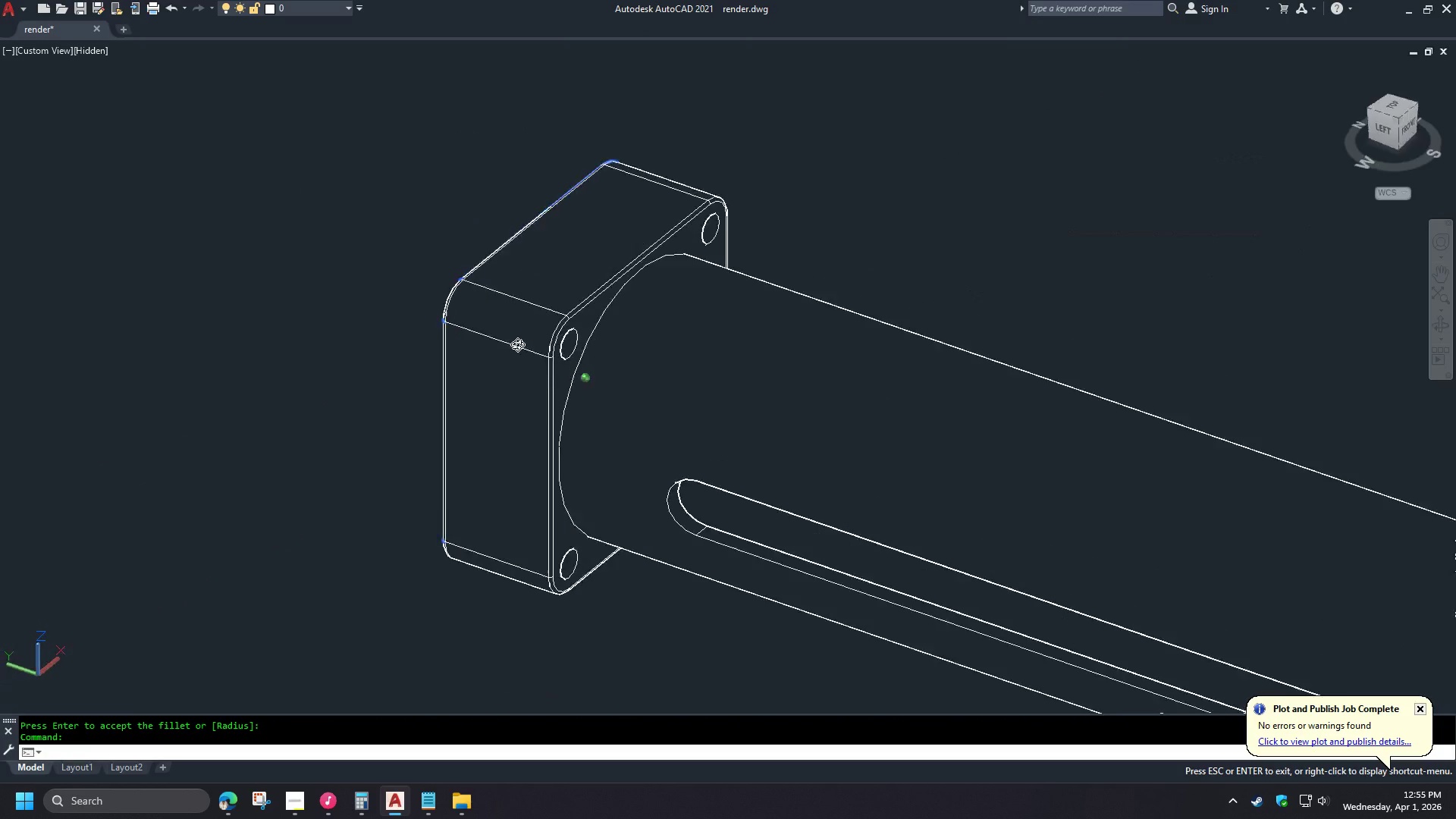 
key(Shift+ShiftLeft)
 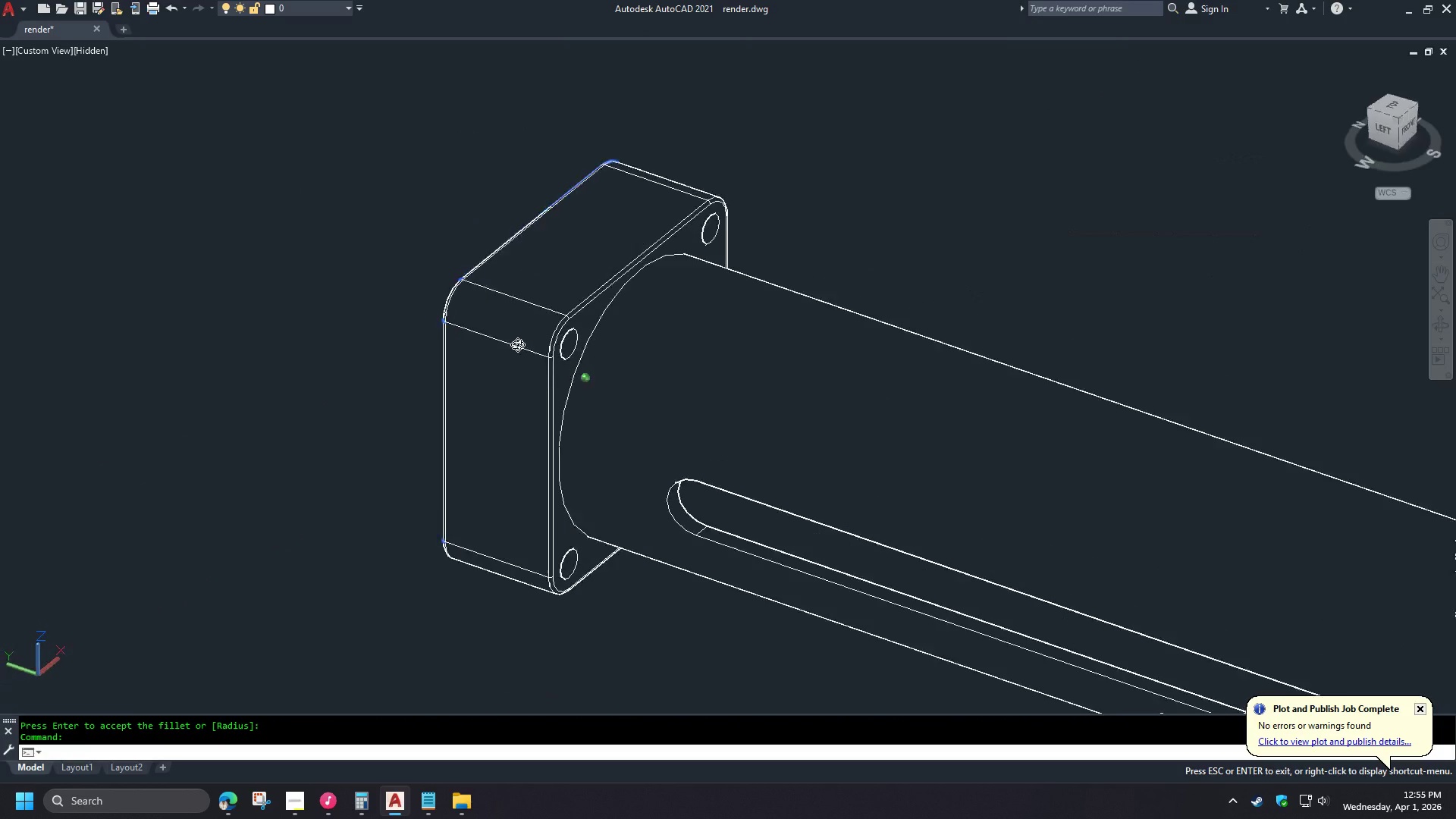 
key(Shift+ShiftLeft)
 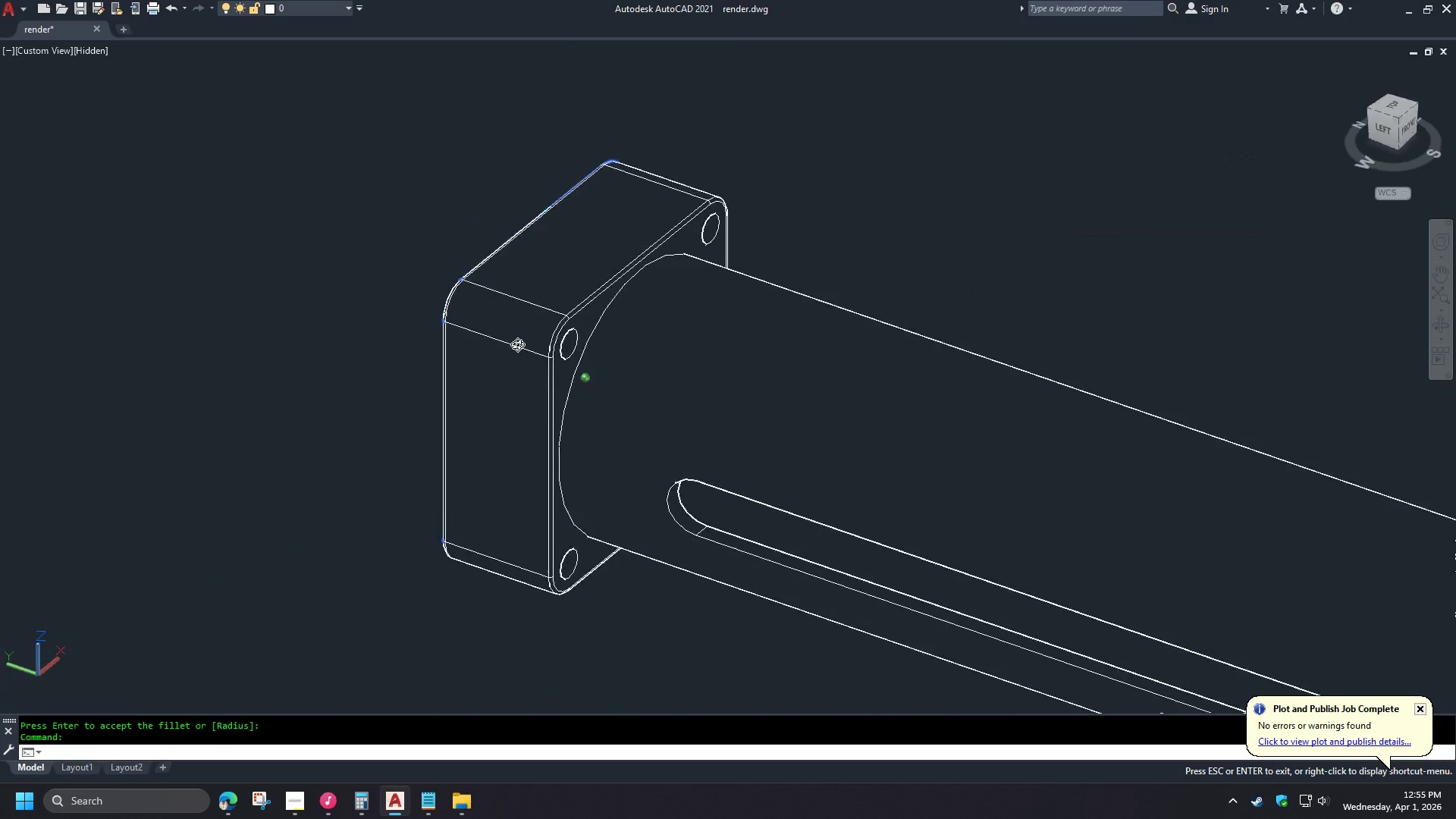 
key(Shift+ShiftLeft)
 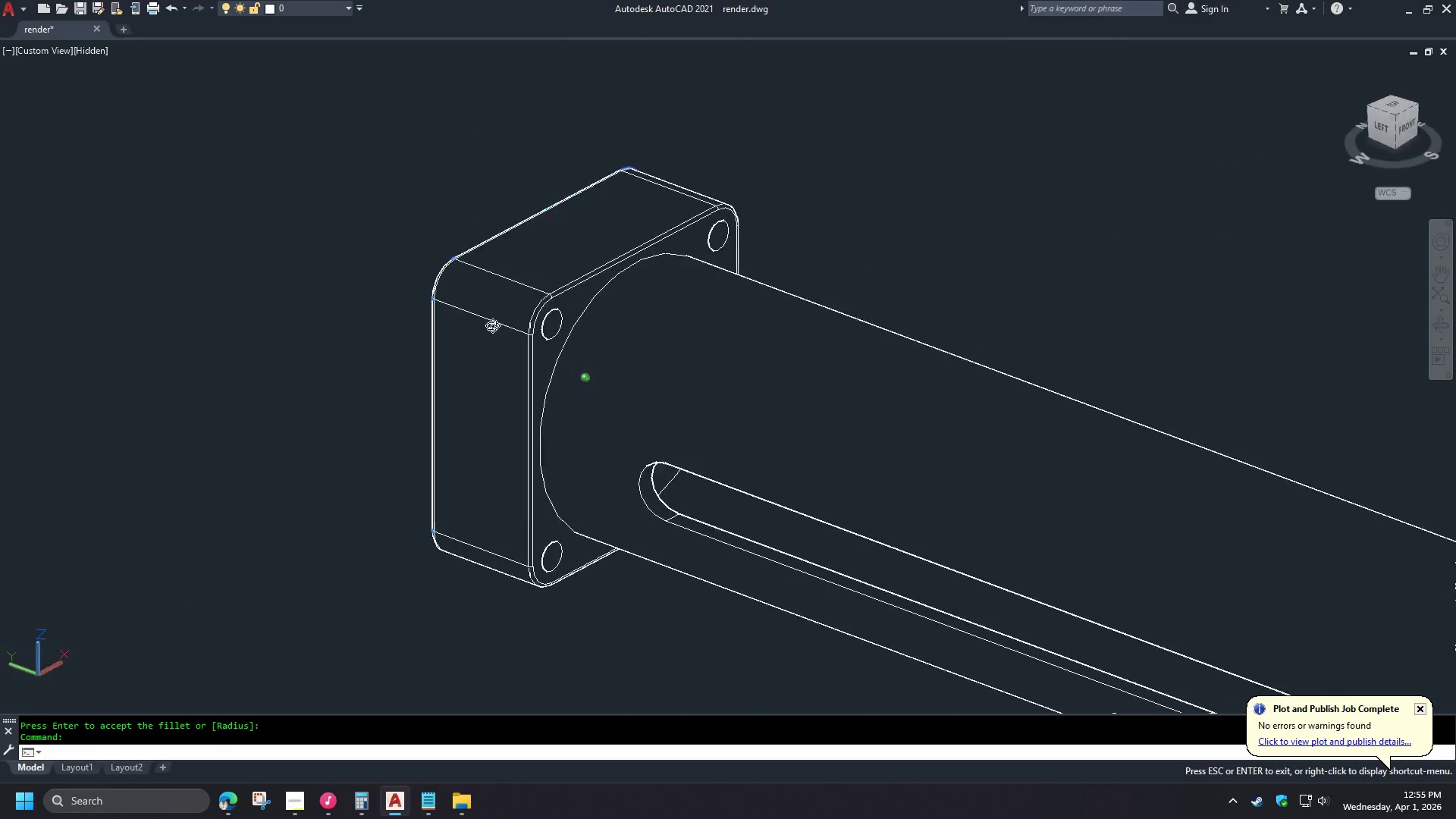 
key(Shift+ShiftLeft)
 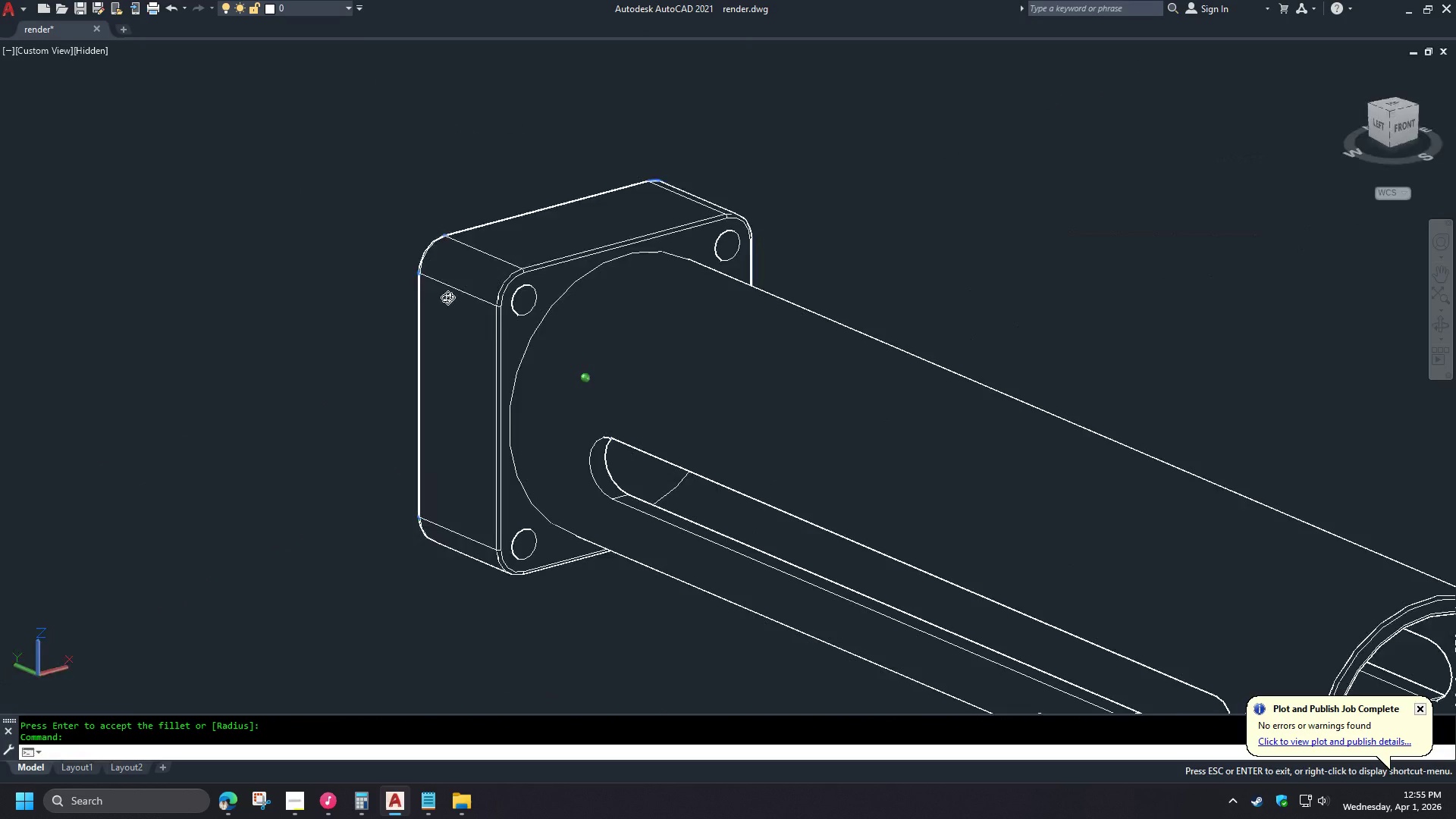 
key(Shift+ShiftLeft)
 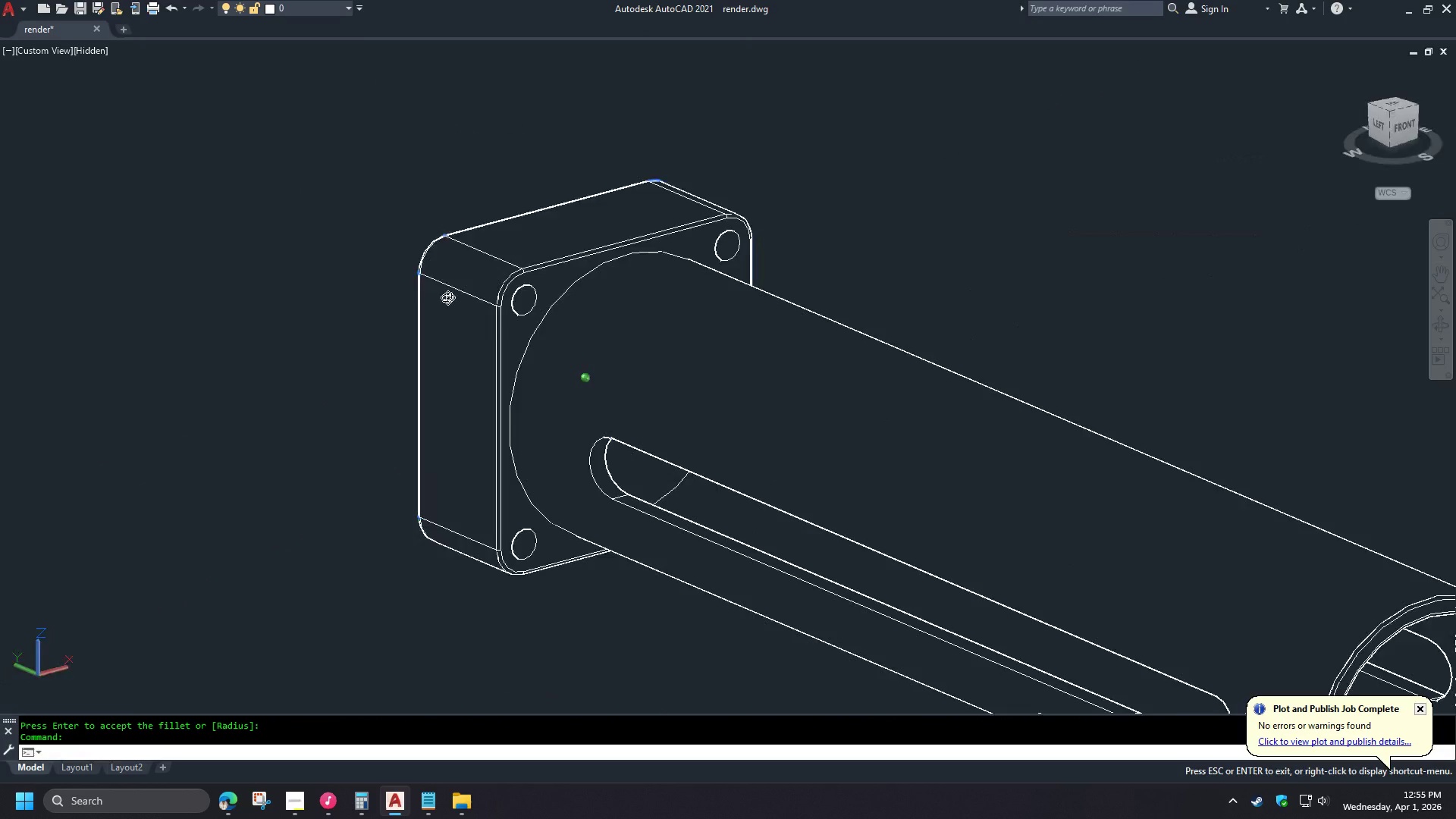 
key(Shift+ShiftLeft)
 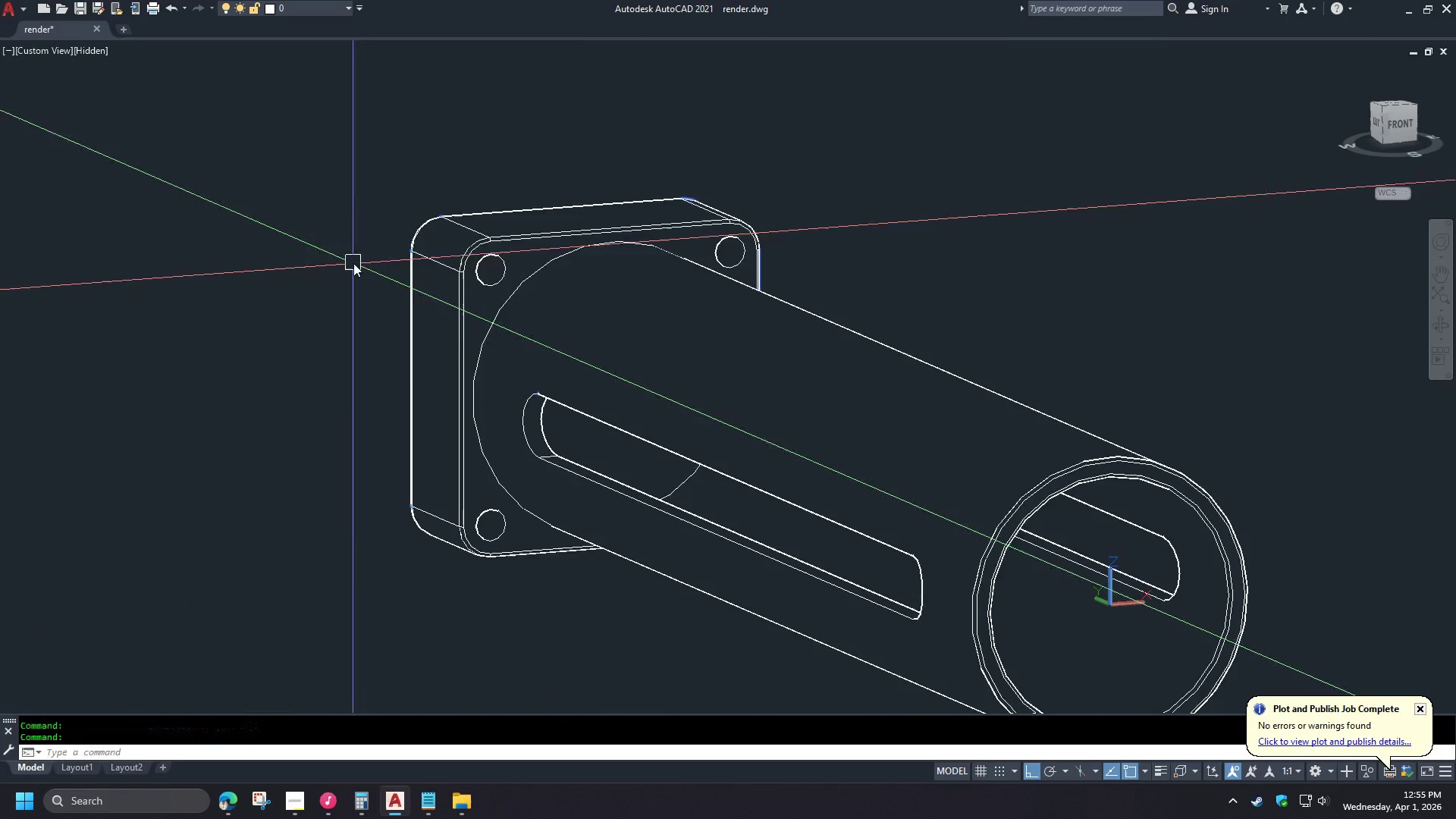 
scroll: coordinate [355, 262], scroll_direction: down, amount: 2.0
 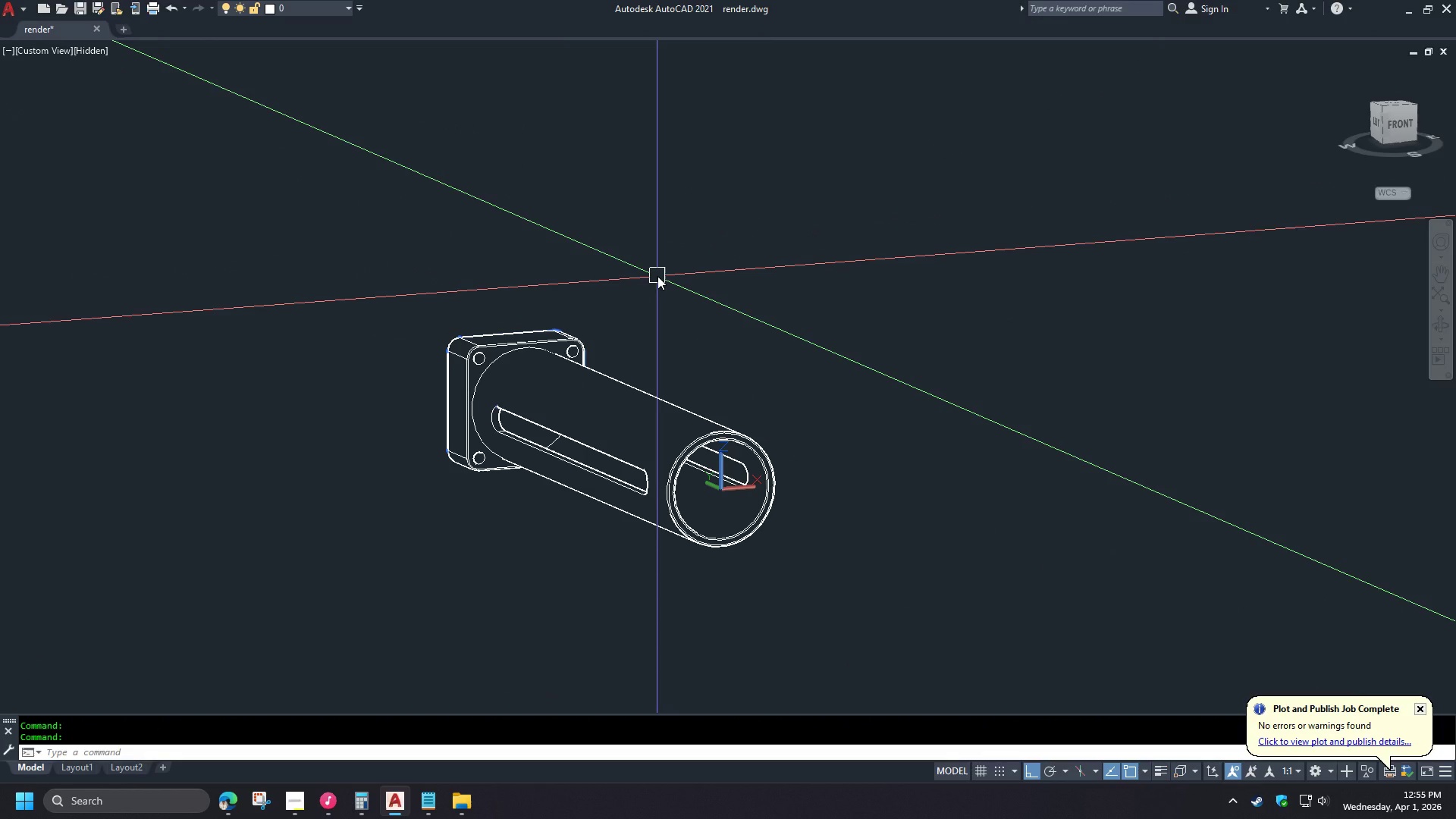 
type(-v sw )
 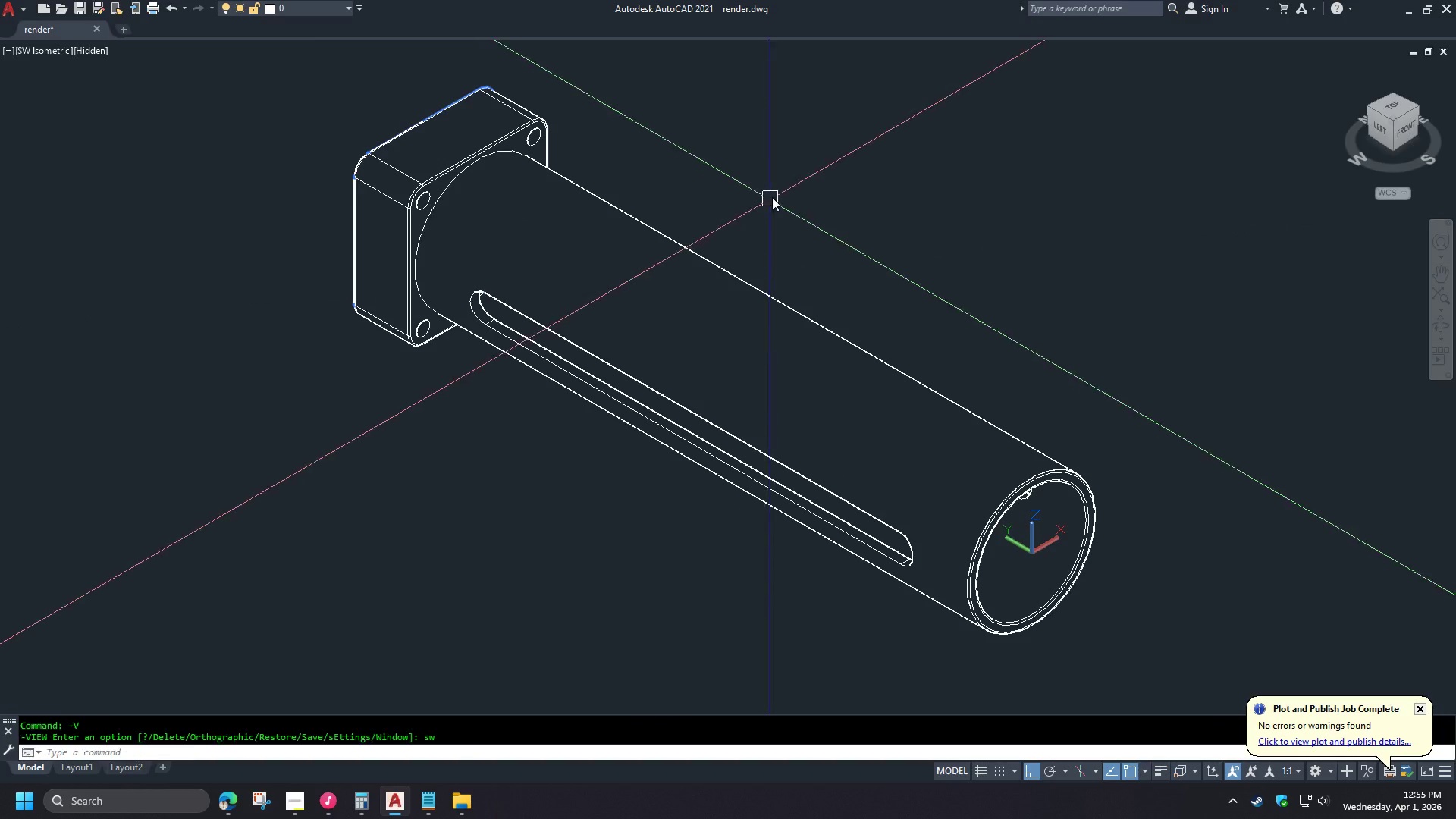 
key(Control+S)
 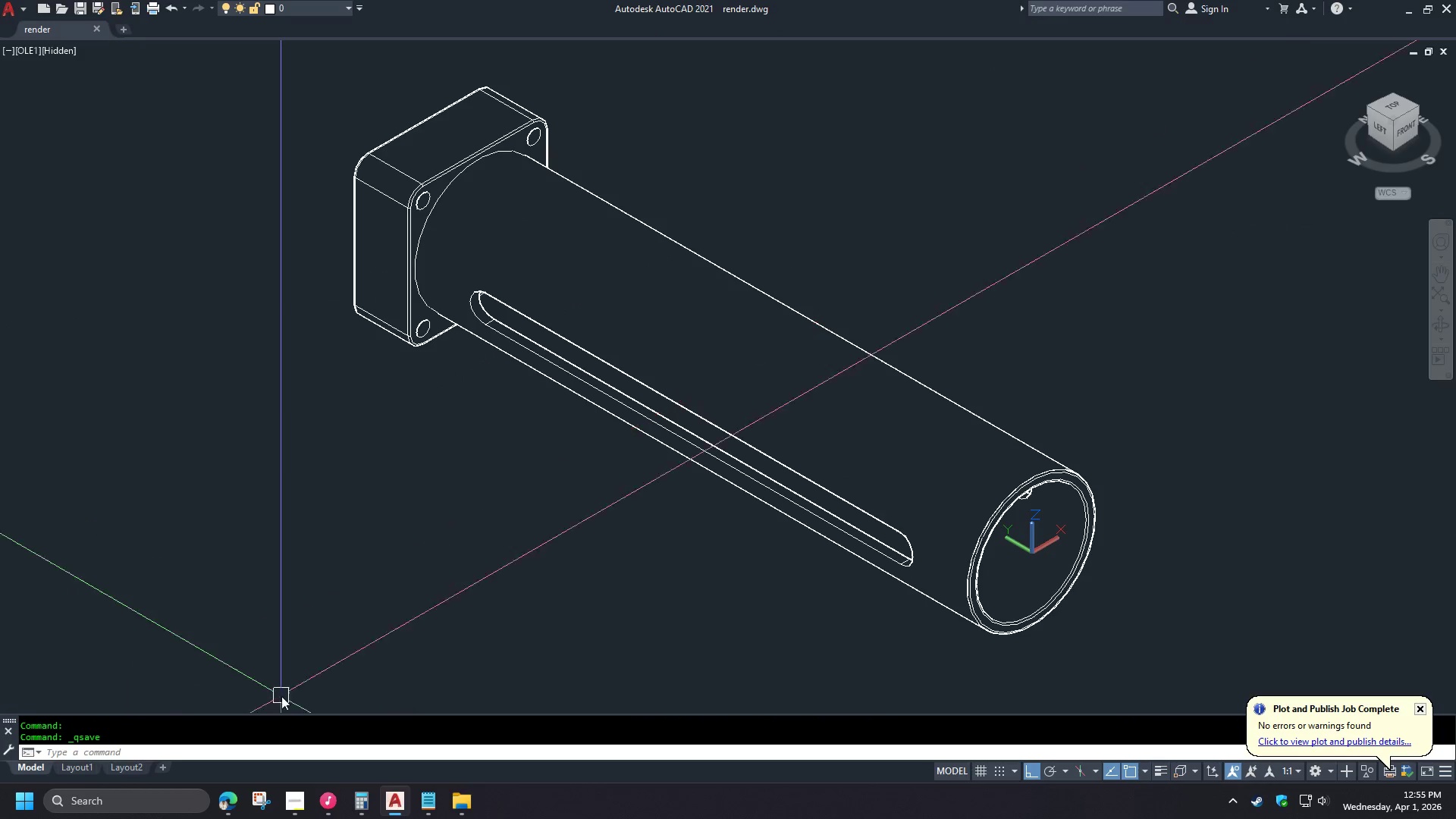 
left_click([239, 806])
 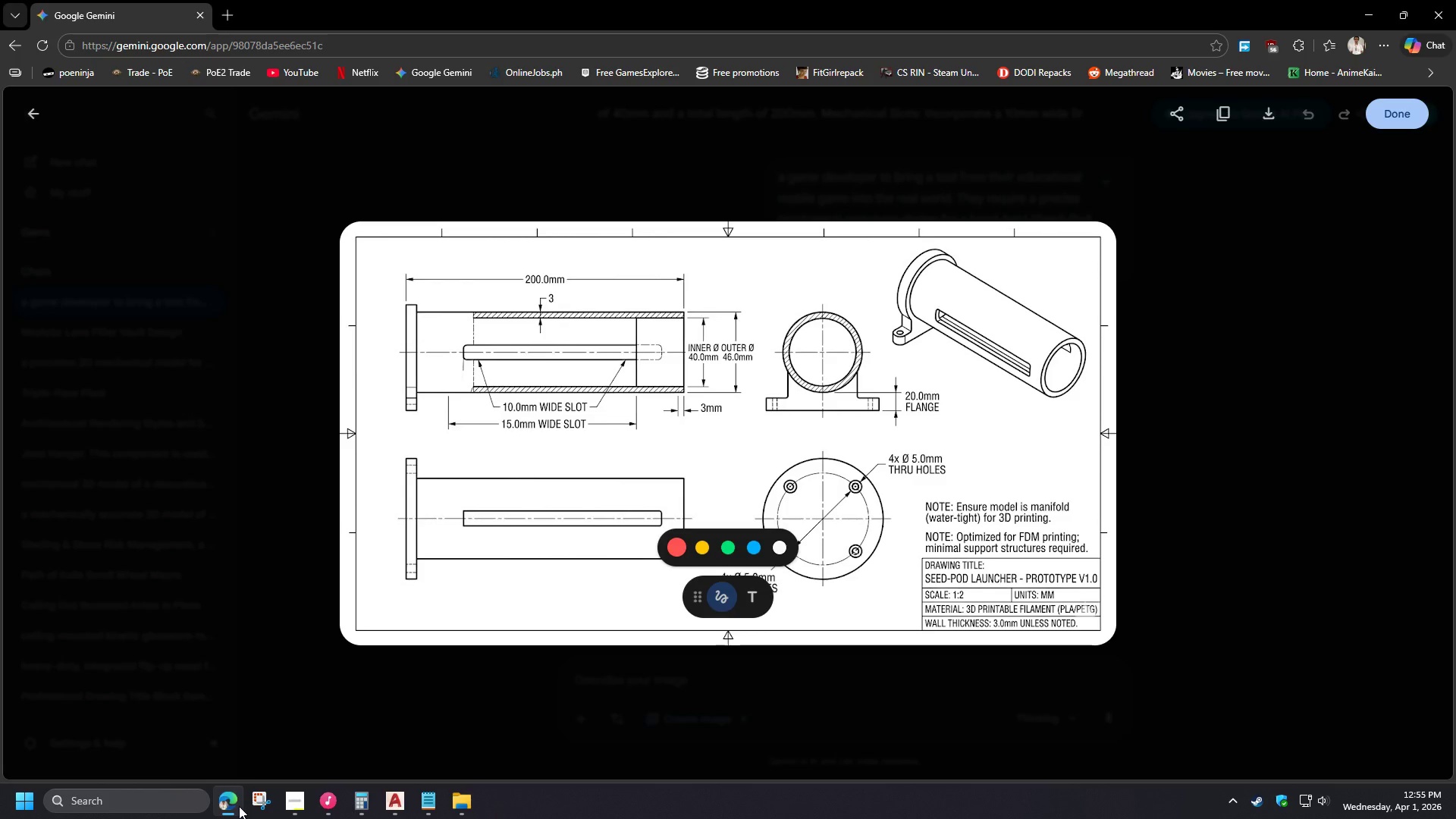 
left_click([239, 806])
 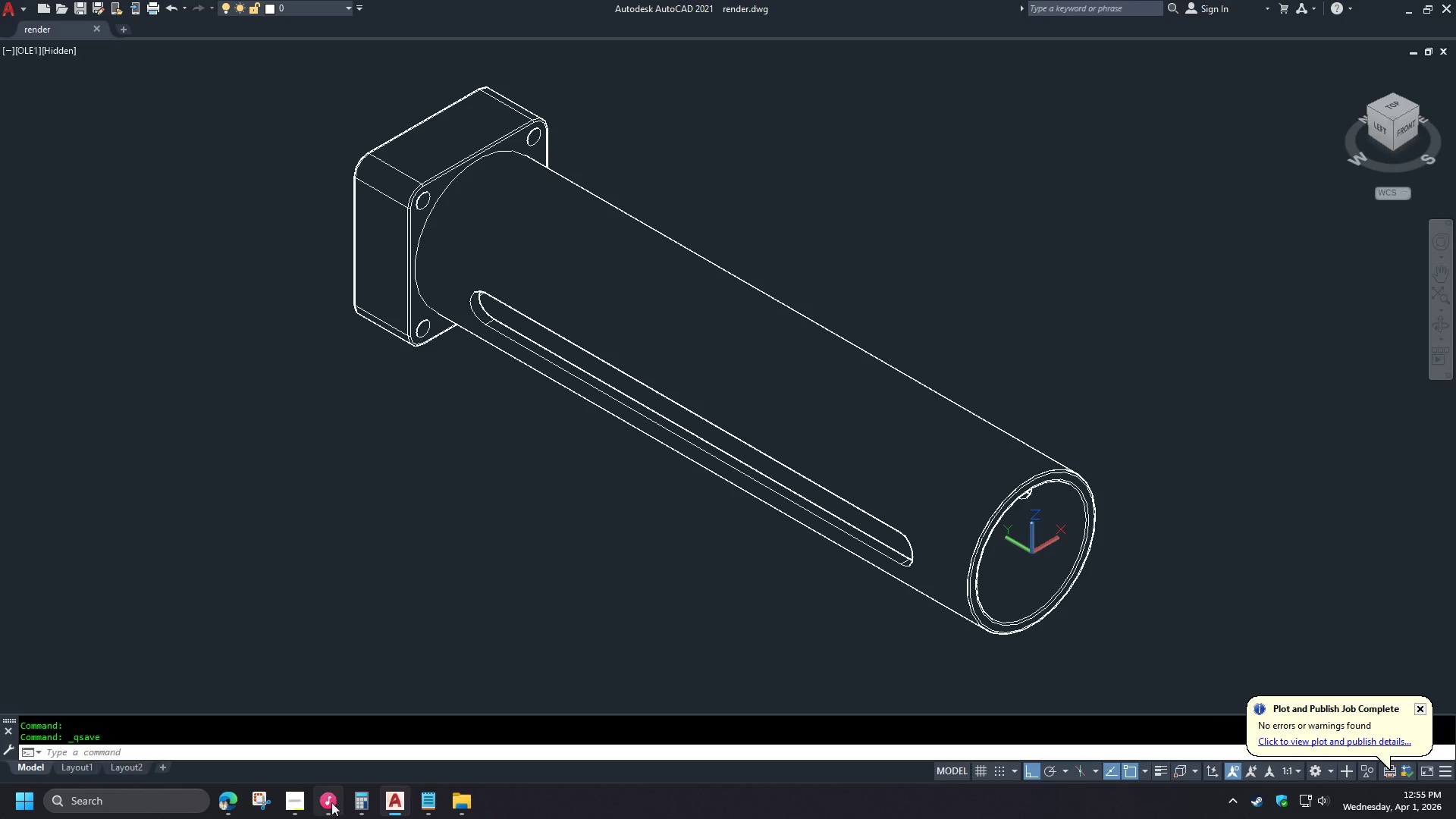 
left_click([288, 802])